 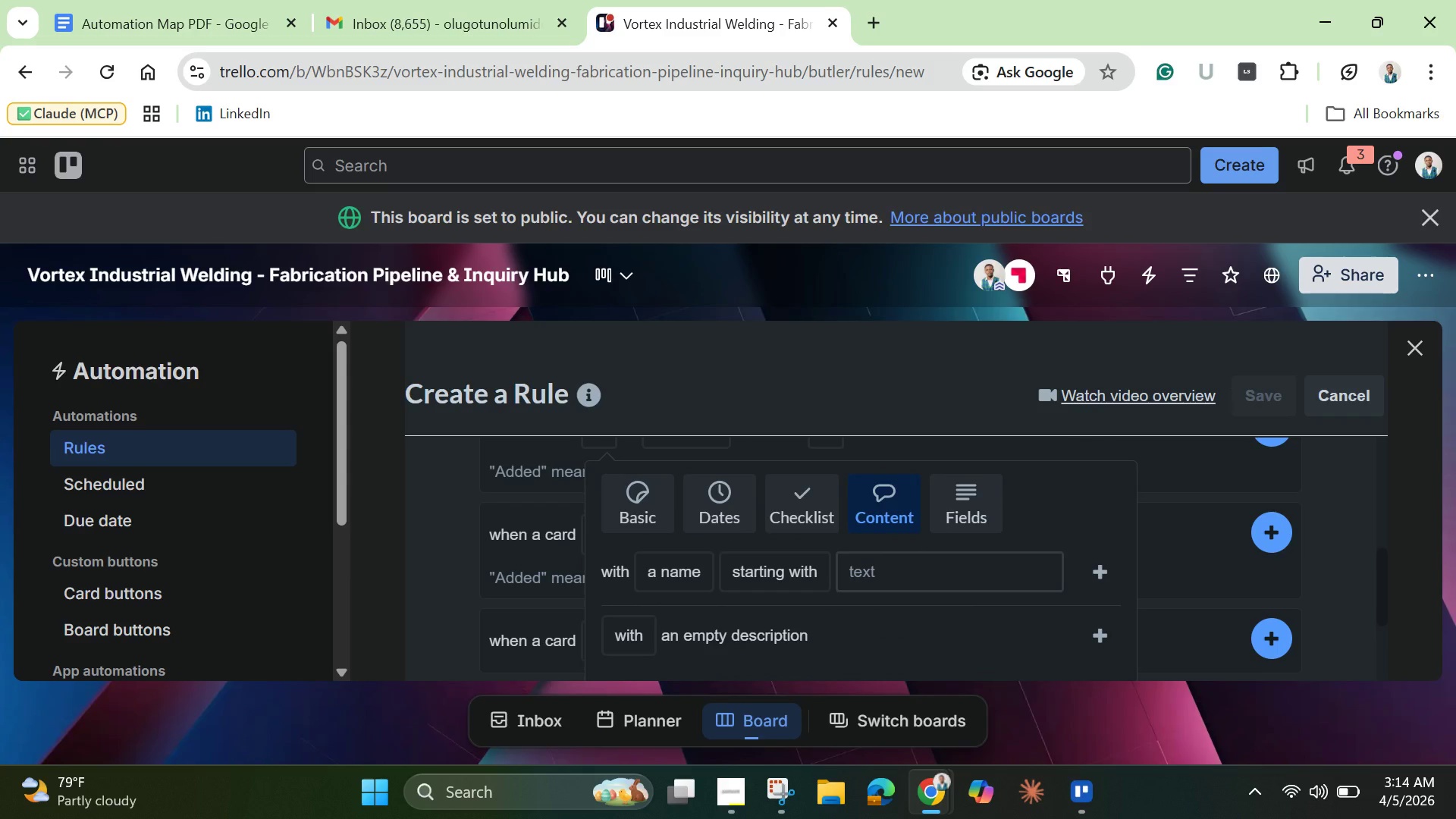 
left_click([802, 580])
 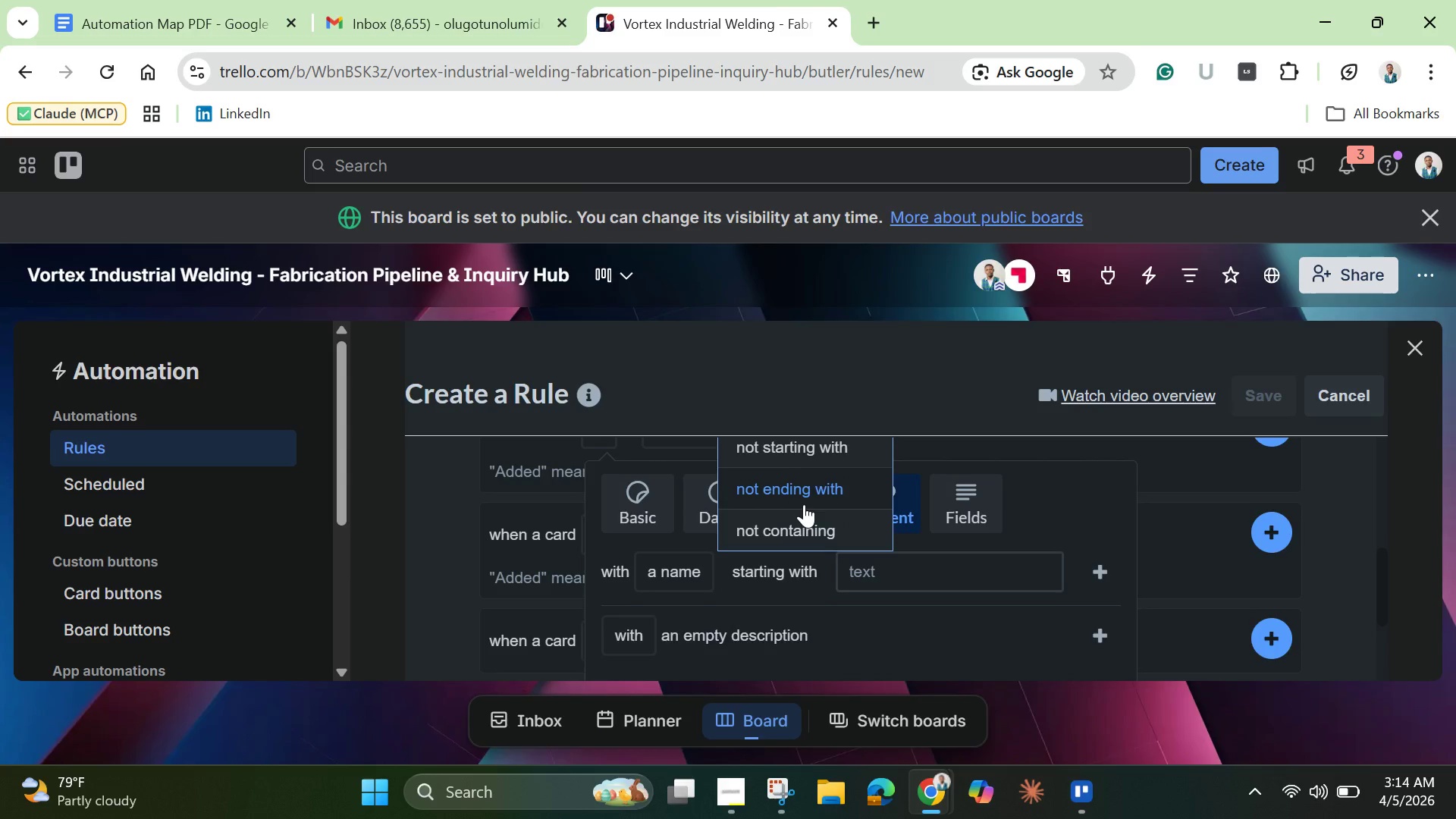 
scroll: coordinate [804, 504], scroll_direction: up, amount: 1.0
 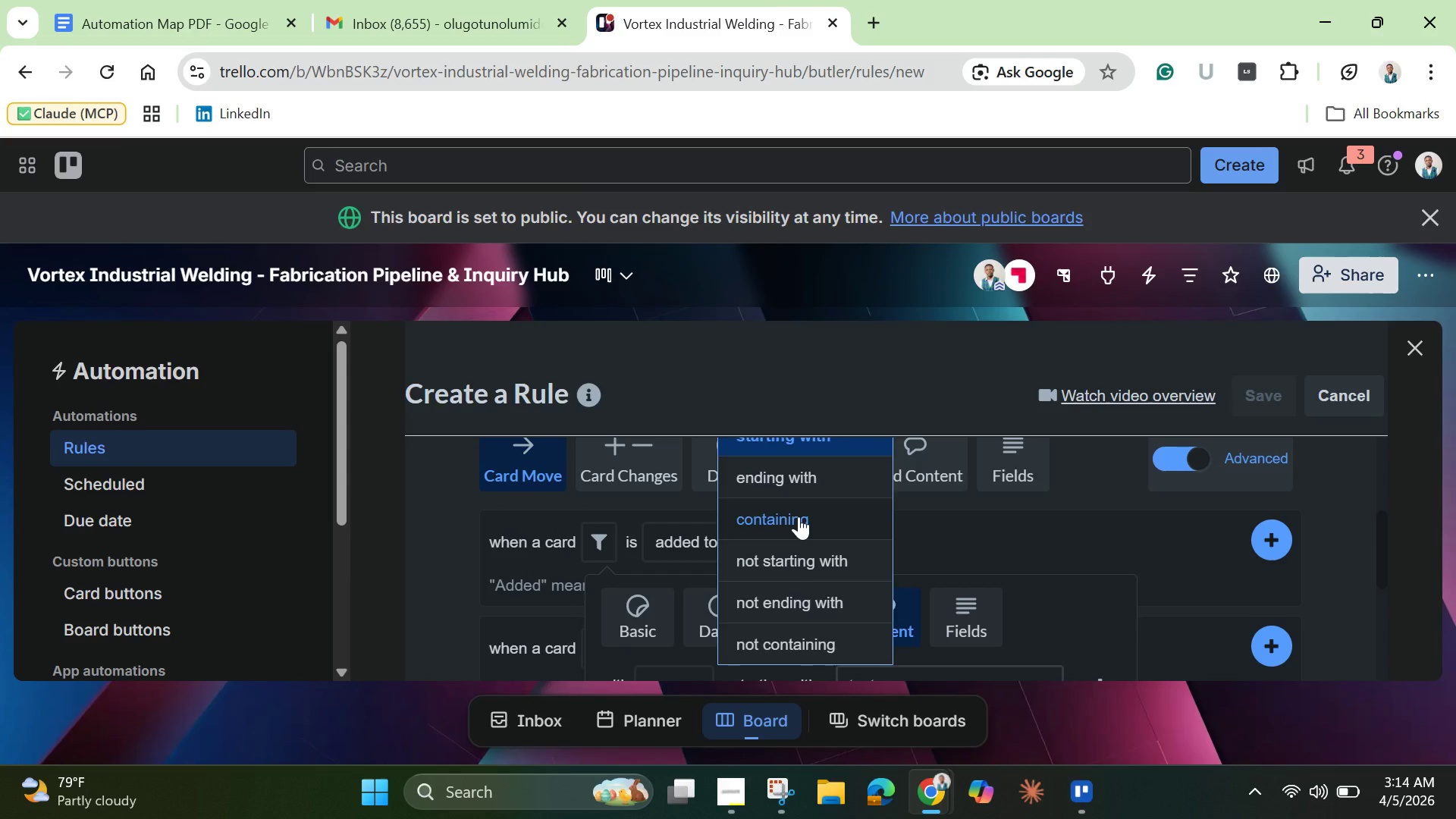 
left_click([799, 516])
 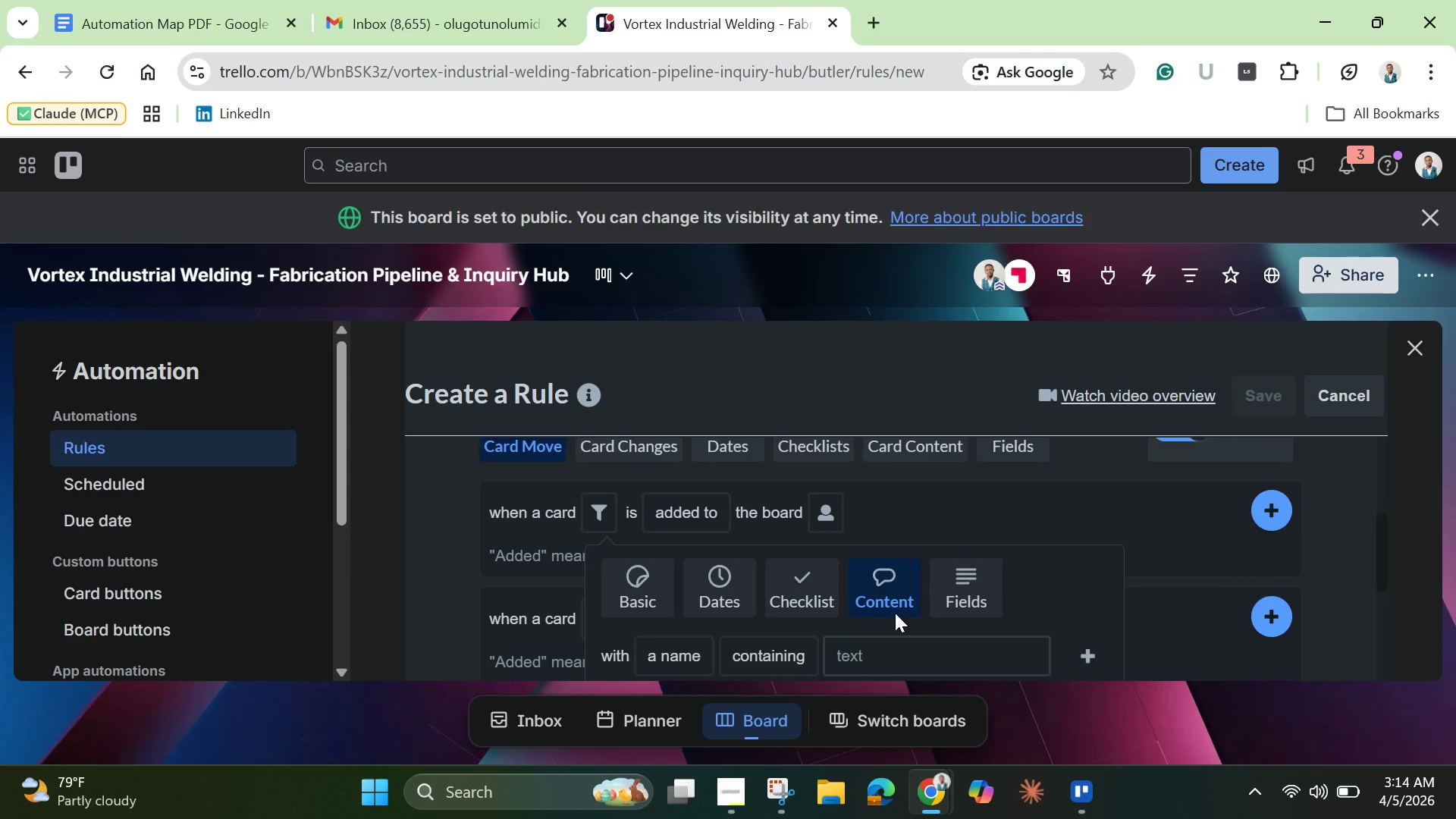 
scroll: coordinate [895, 613], scroll_direction: none, amount: 0.0
 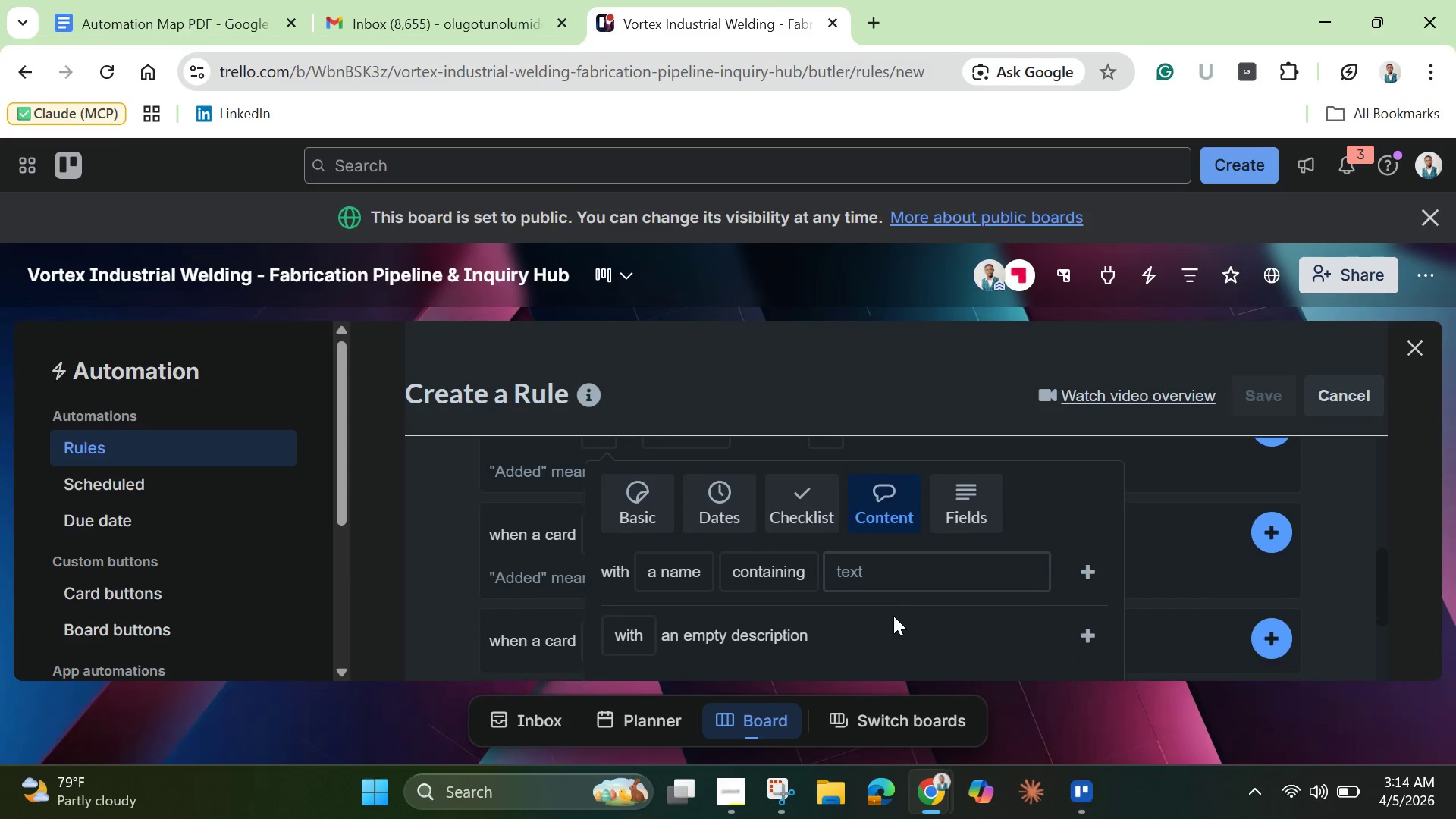 
scroll: coordinate [893, 616], scroll_direction: down, amount: 1.0
 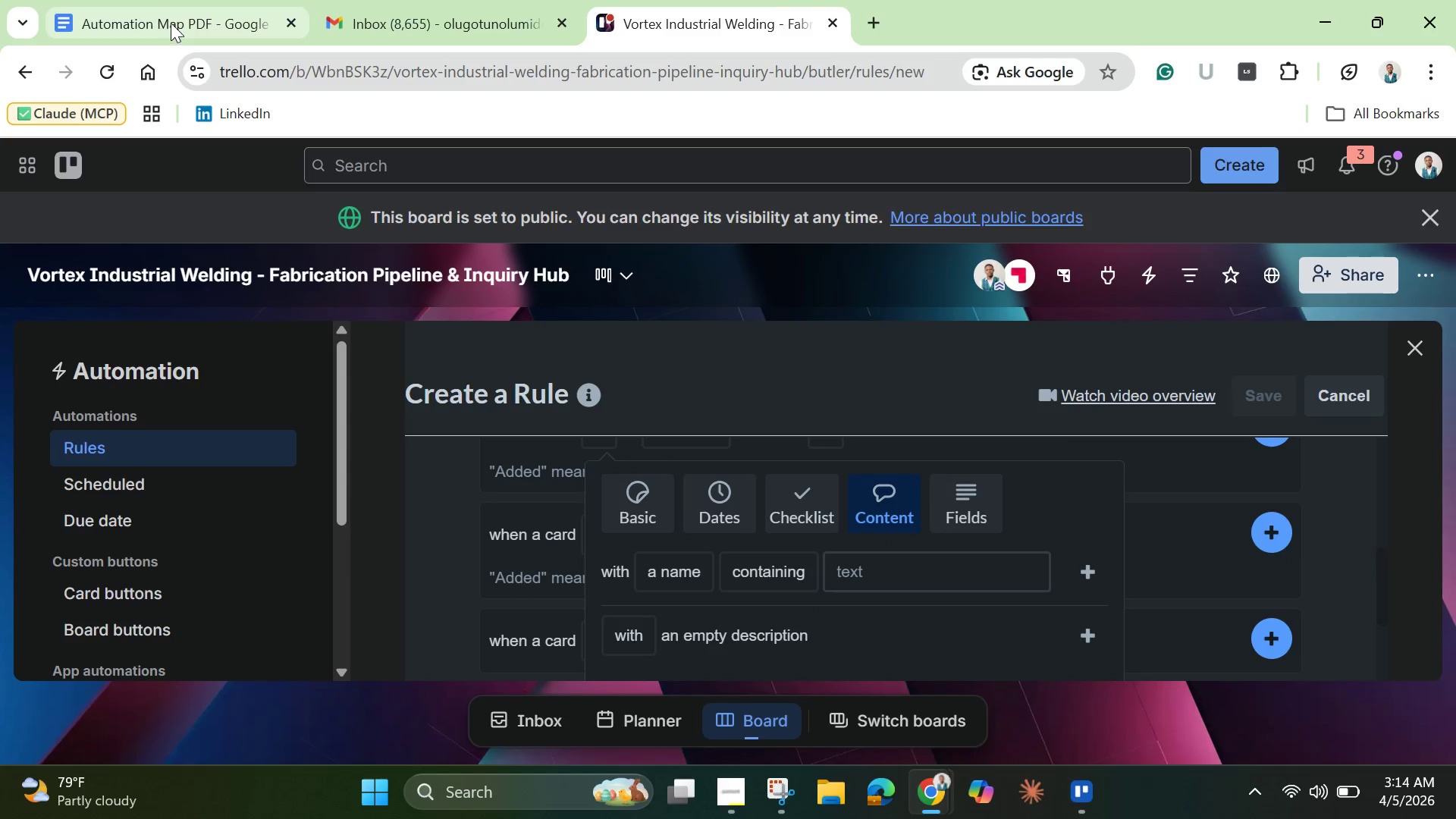 
left_click([171, 23])
 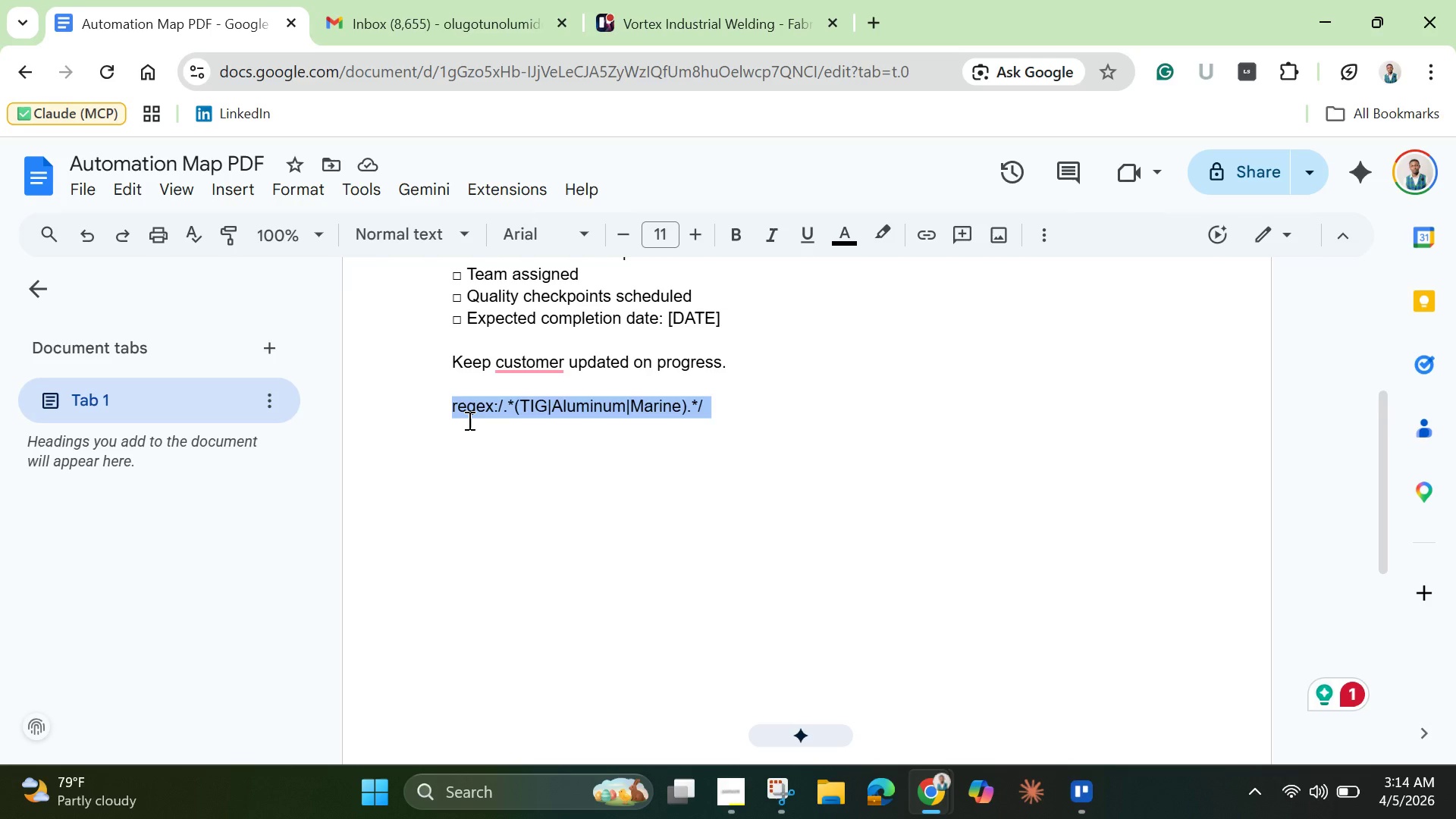 
left_click([468, 420])
 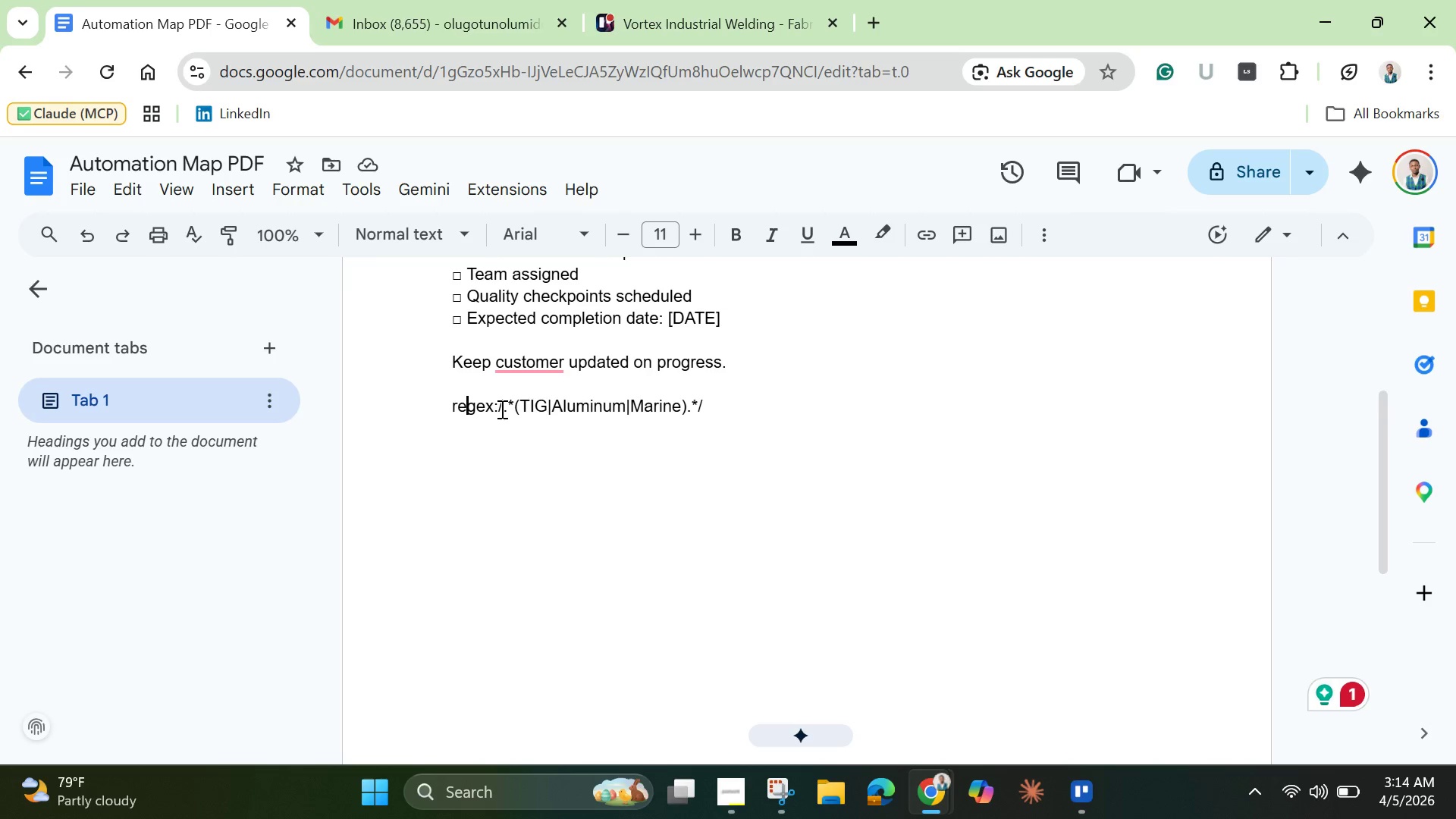 
left_click_drag(start_coordinate=[500, 409], to_coordinate=[699, 412])
 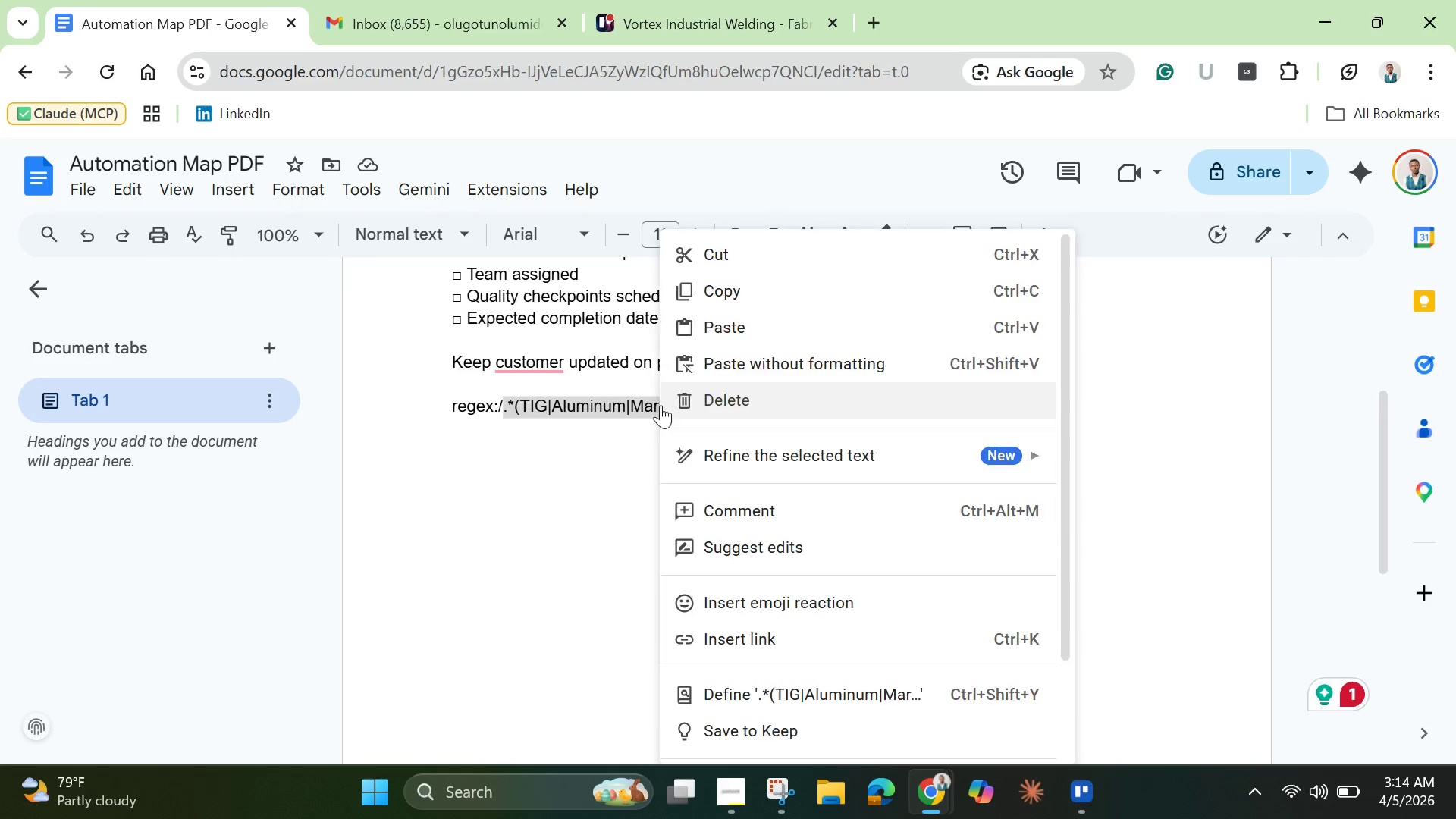 
right_click([661, 405])
 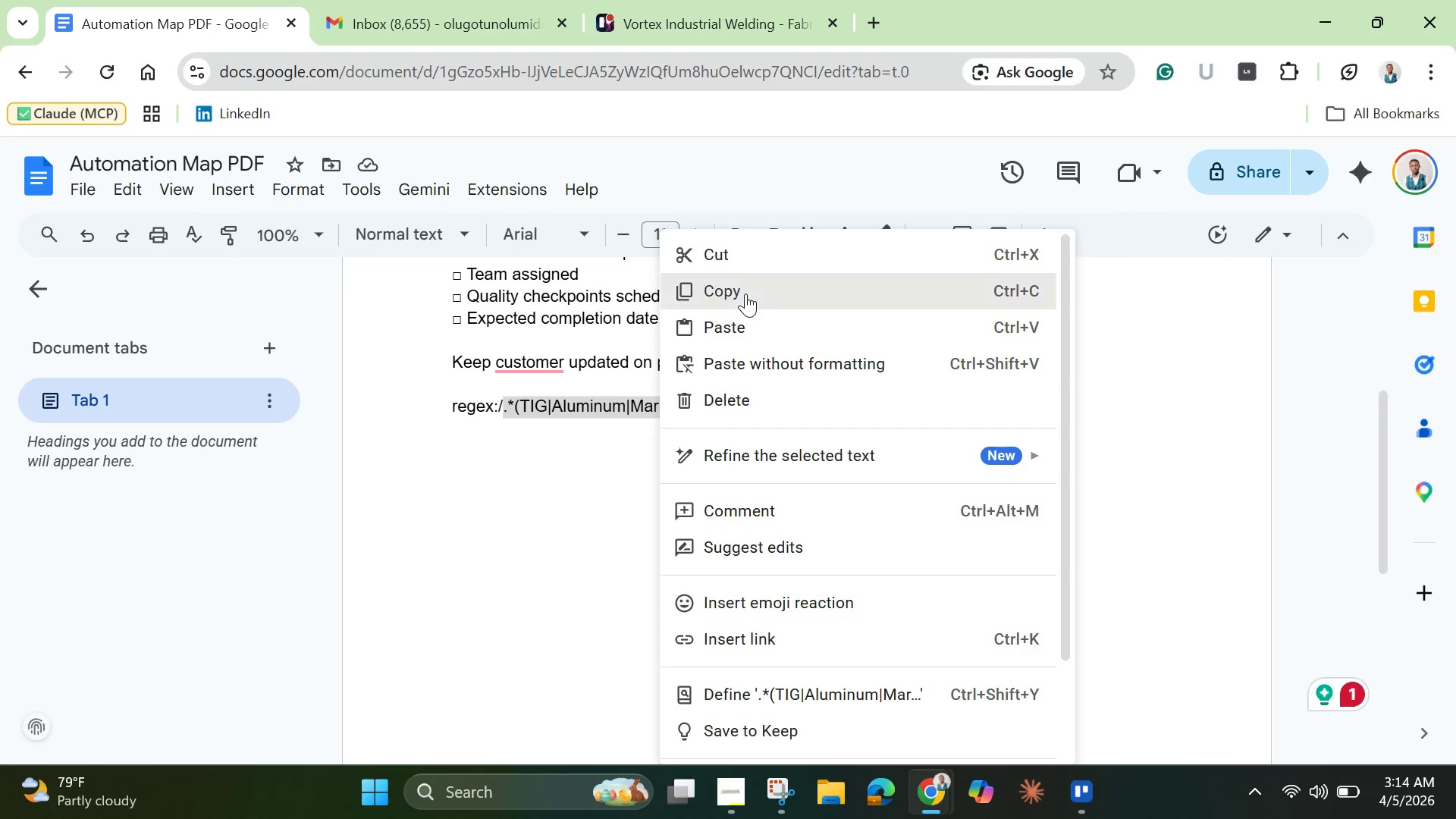 
left_click([745, 293])
 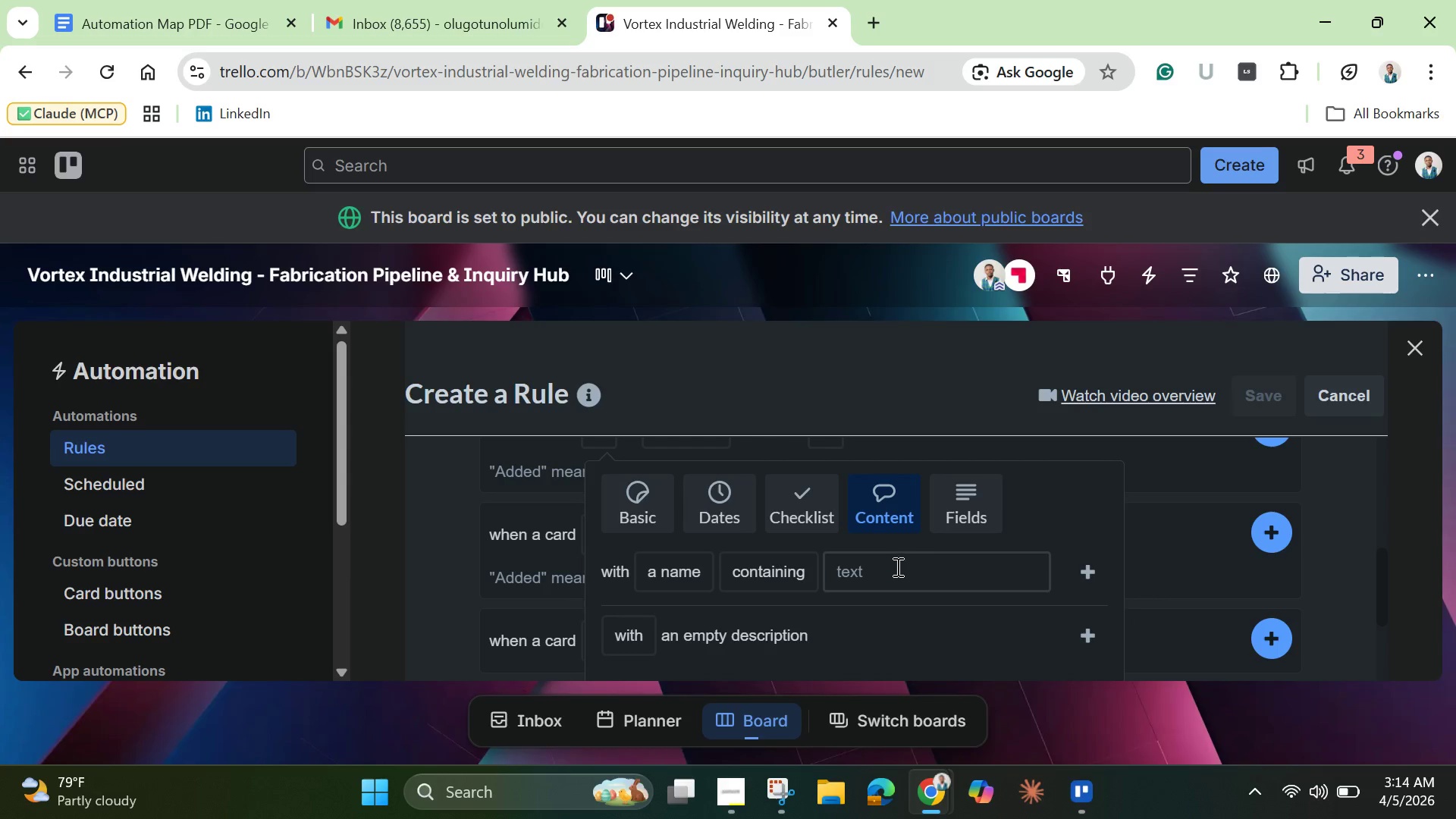 
left_click([896, 570])
 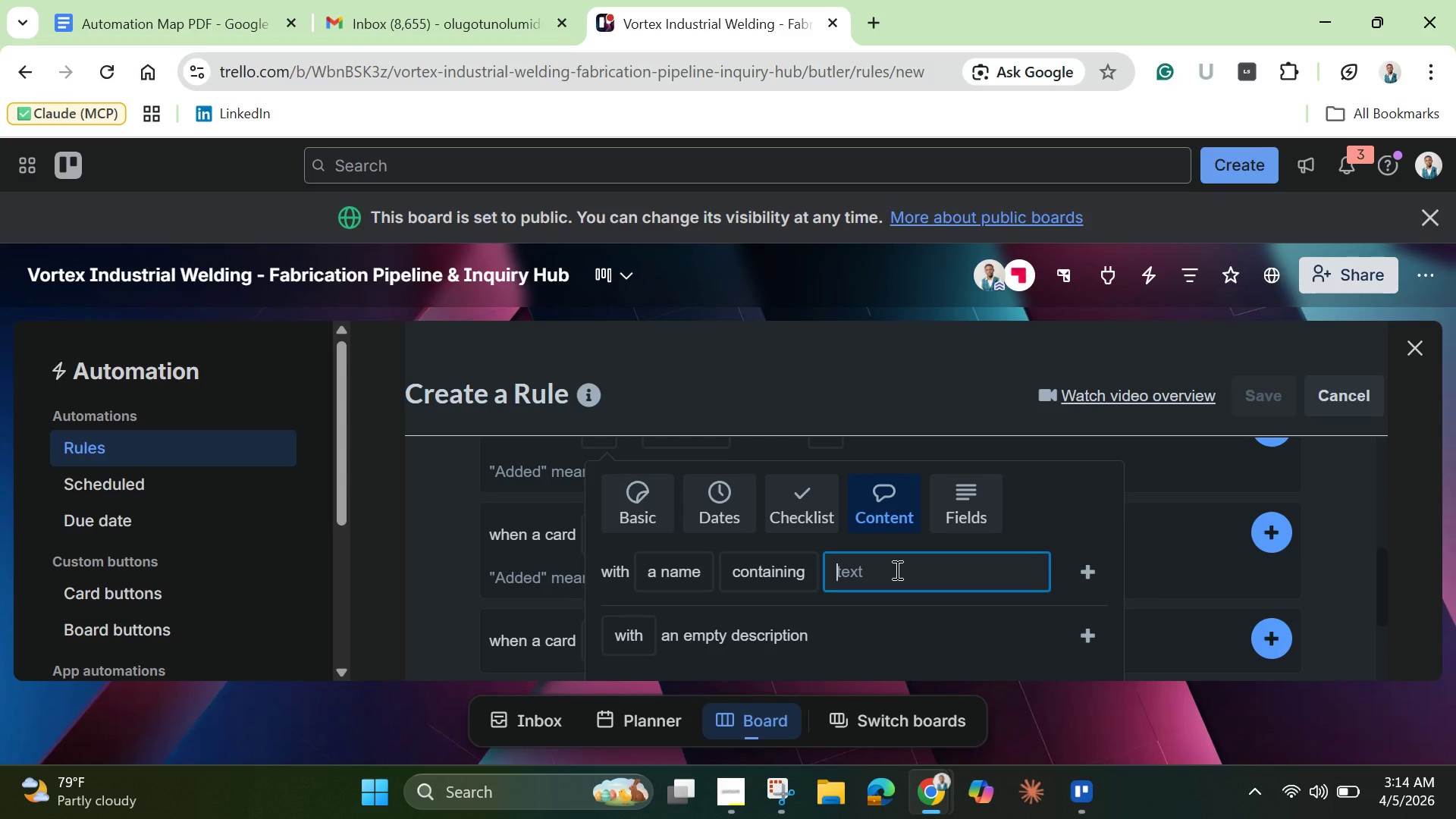 
key(Control+V)
 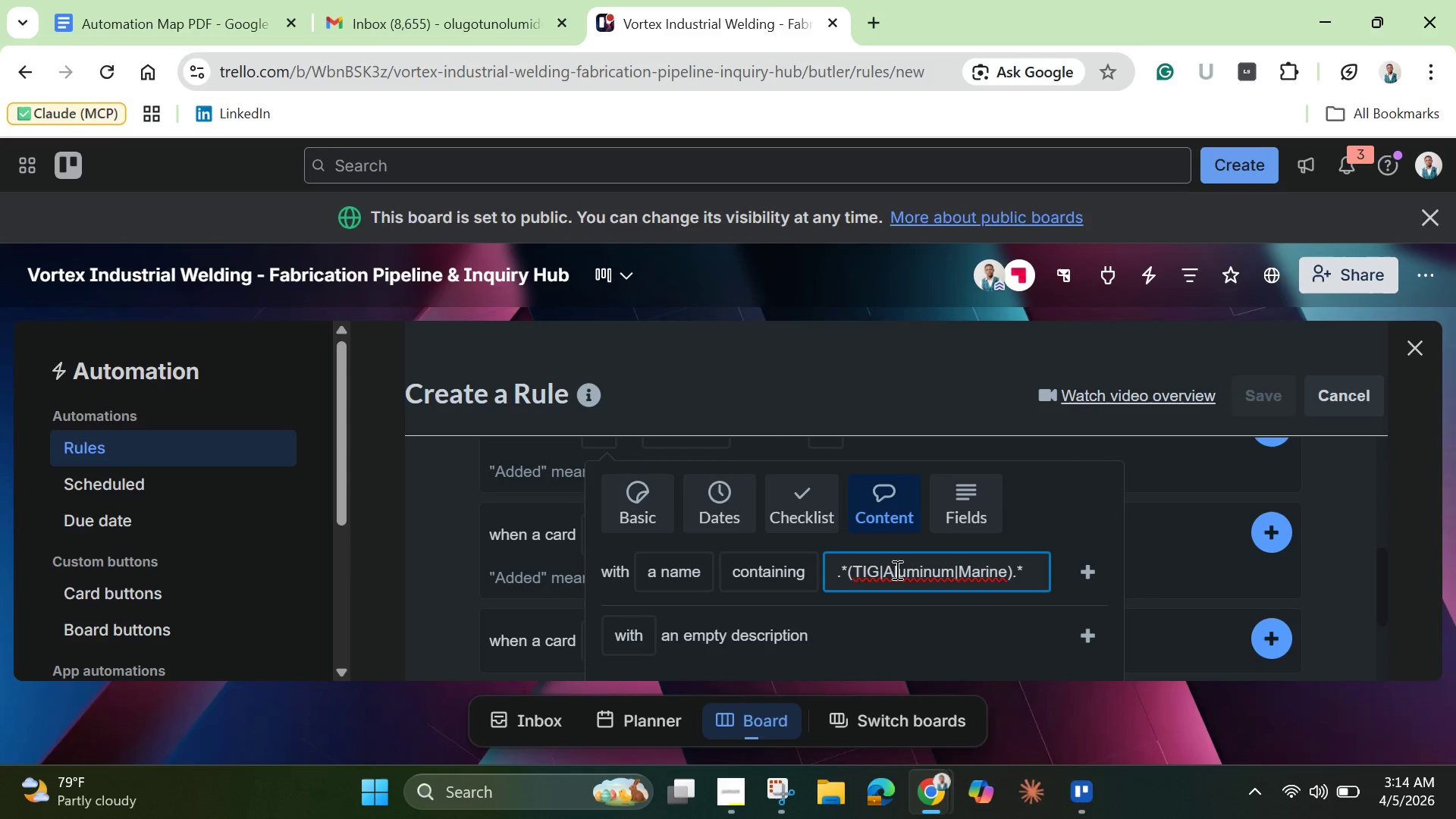 
wait(14.16)
 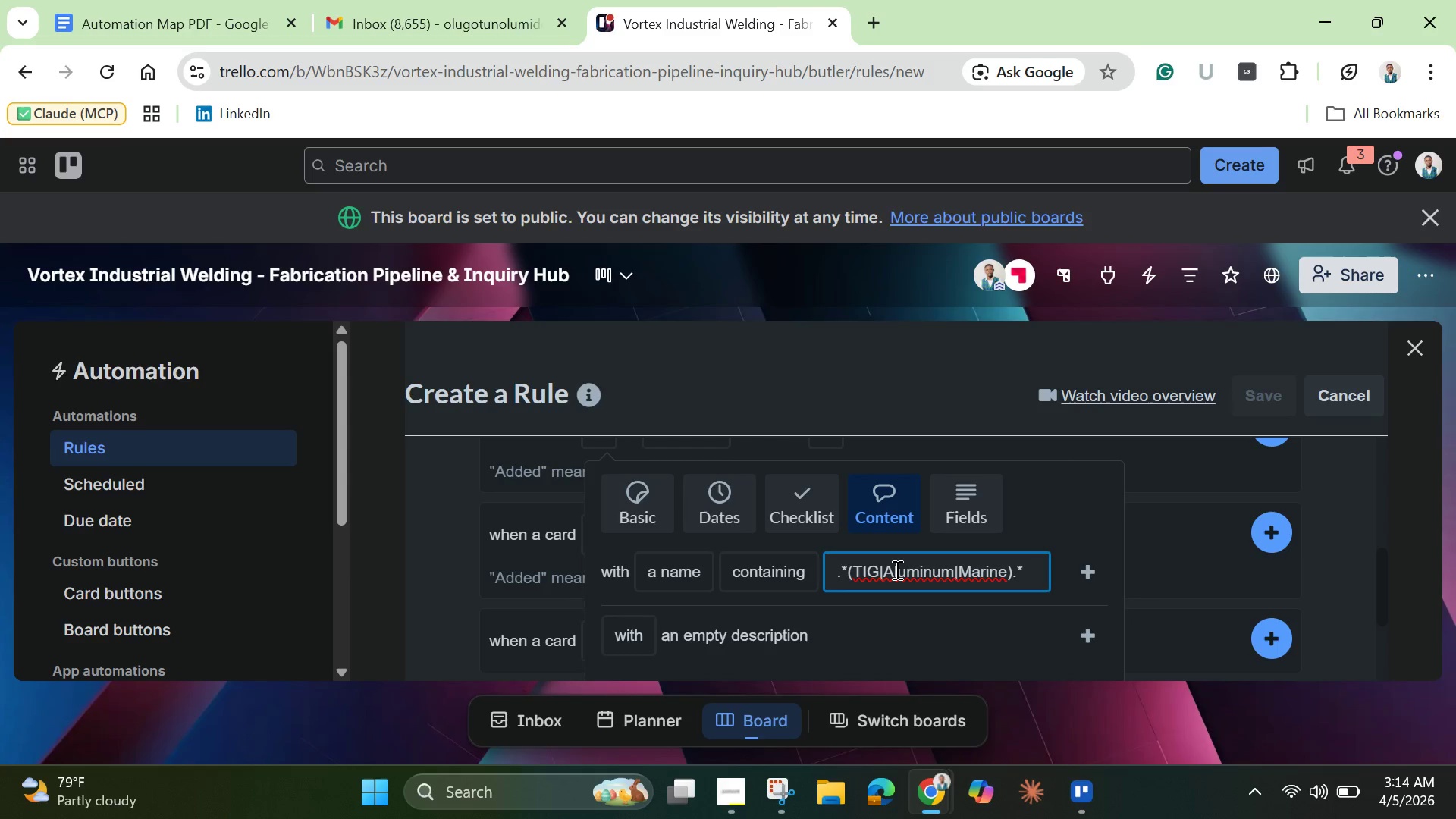 
left_click([190, 19])
 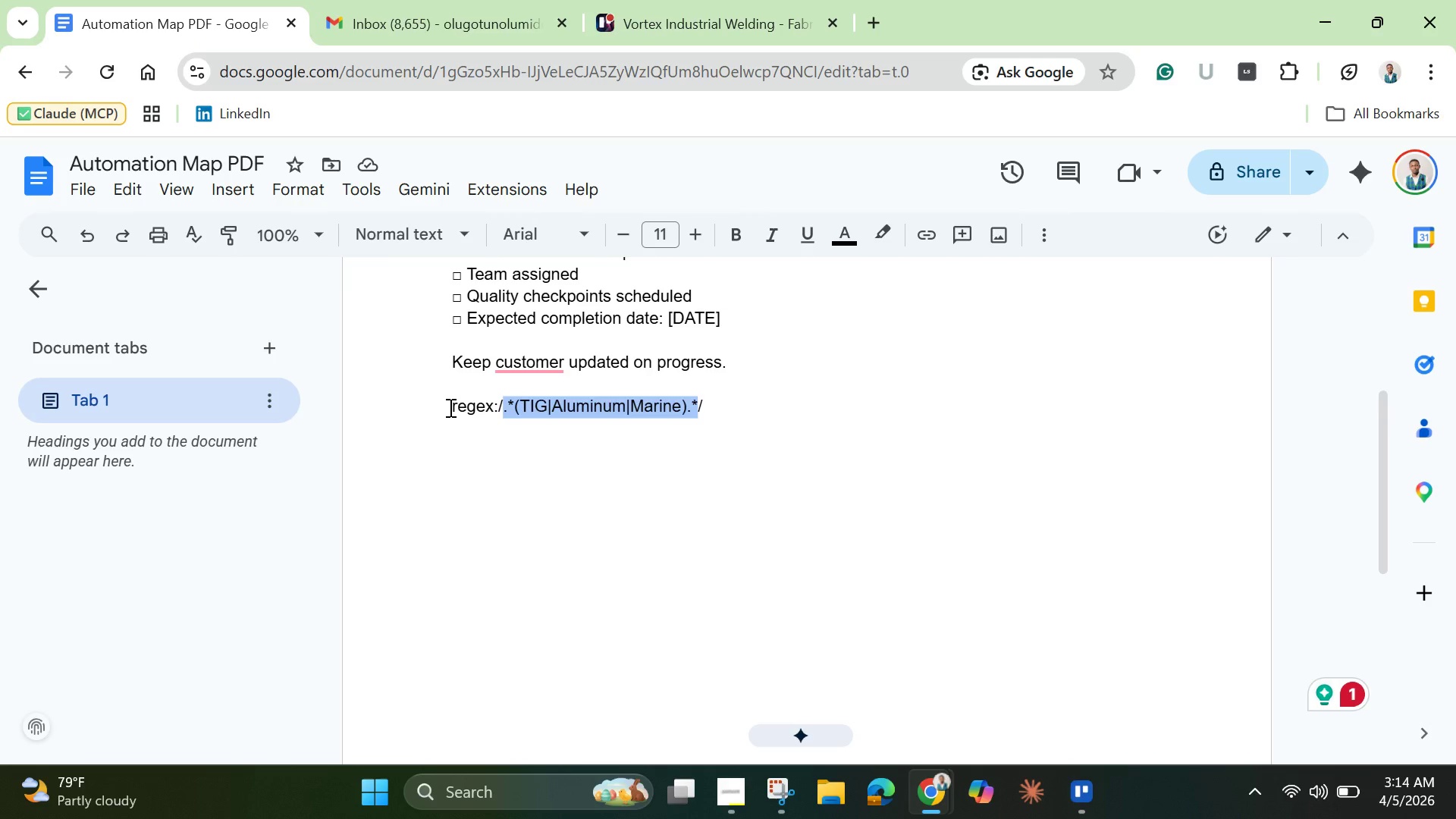 
left_click([449, 407])
 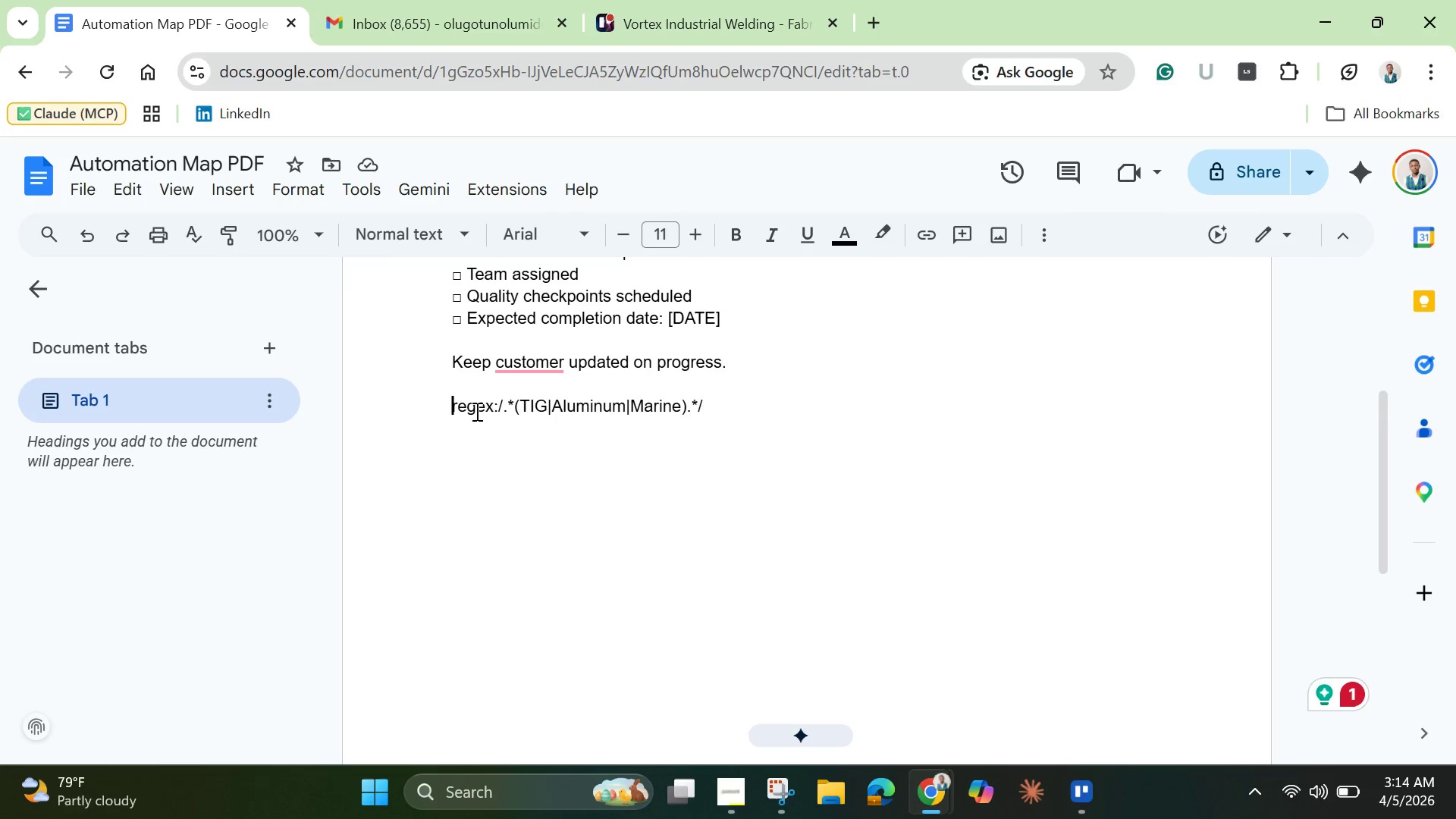 
left_click_drag(start_coordinate=[449, 407], to_coordinate=[704, 412])
 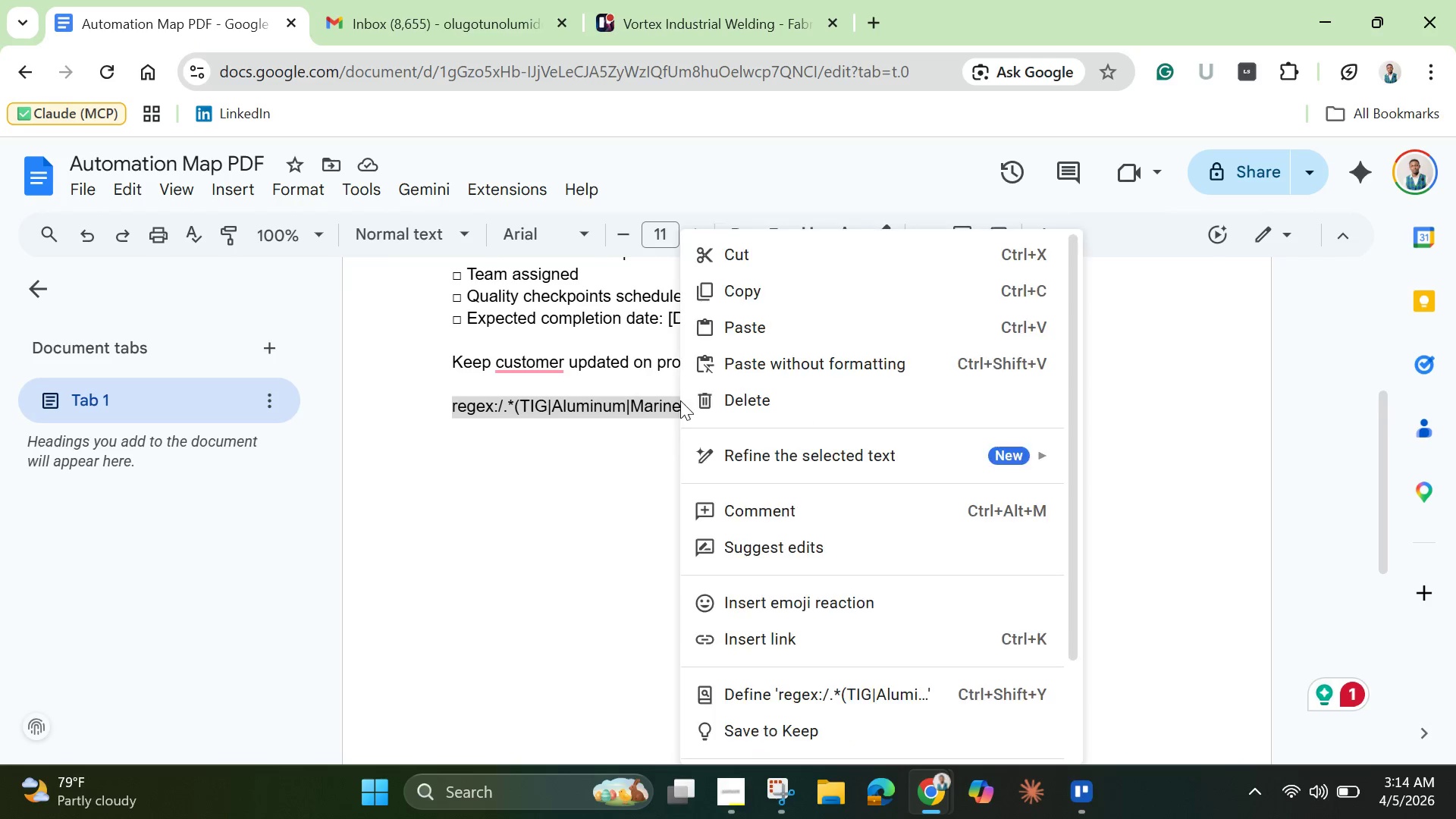 
right_click([680, 400])
 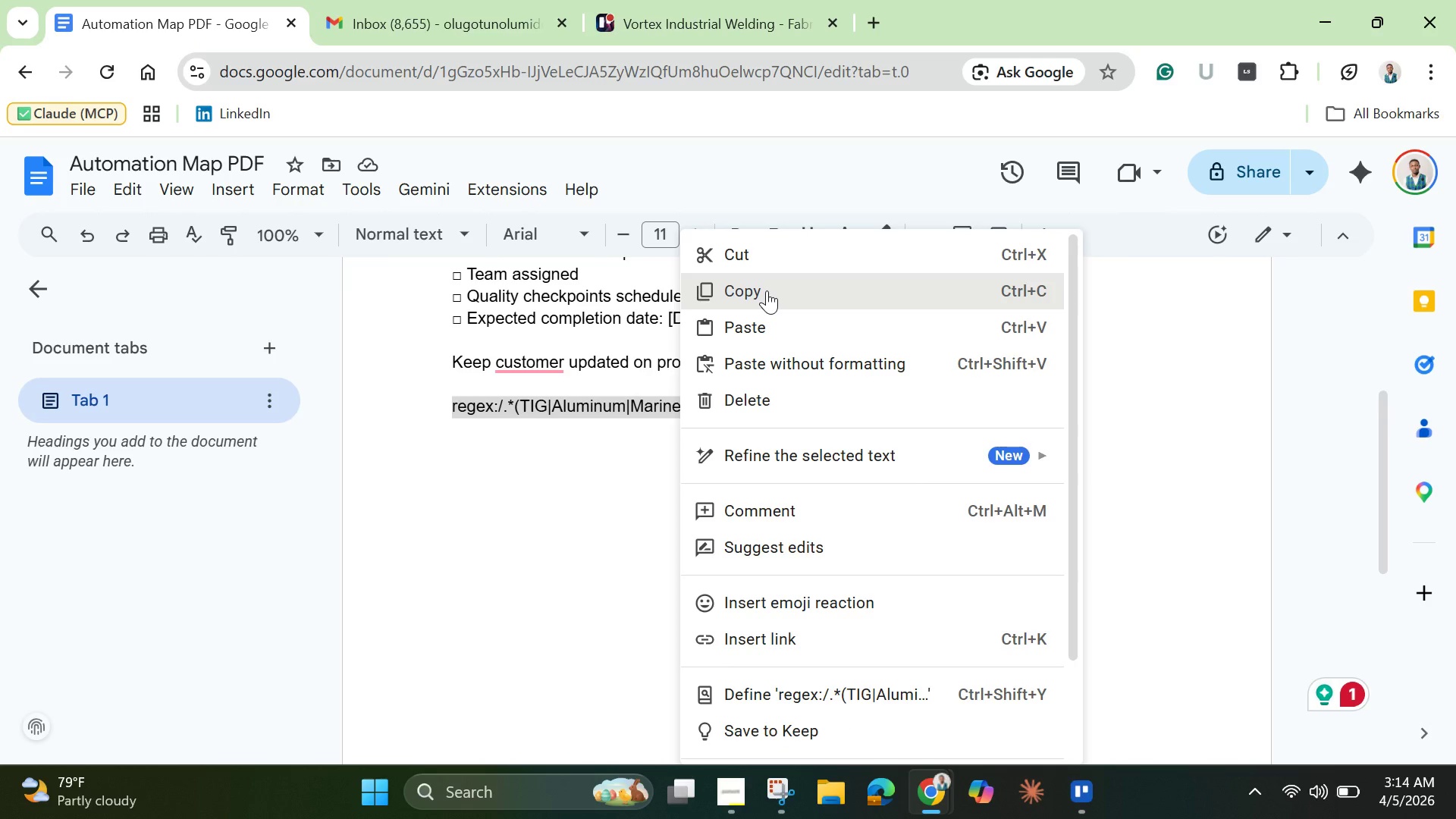 
left_click([767, 290])
 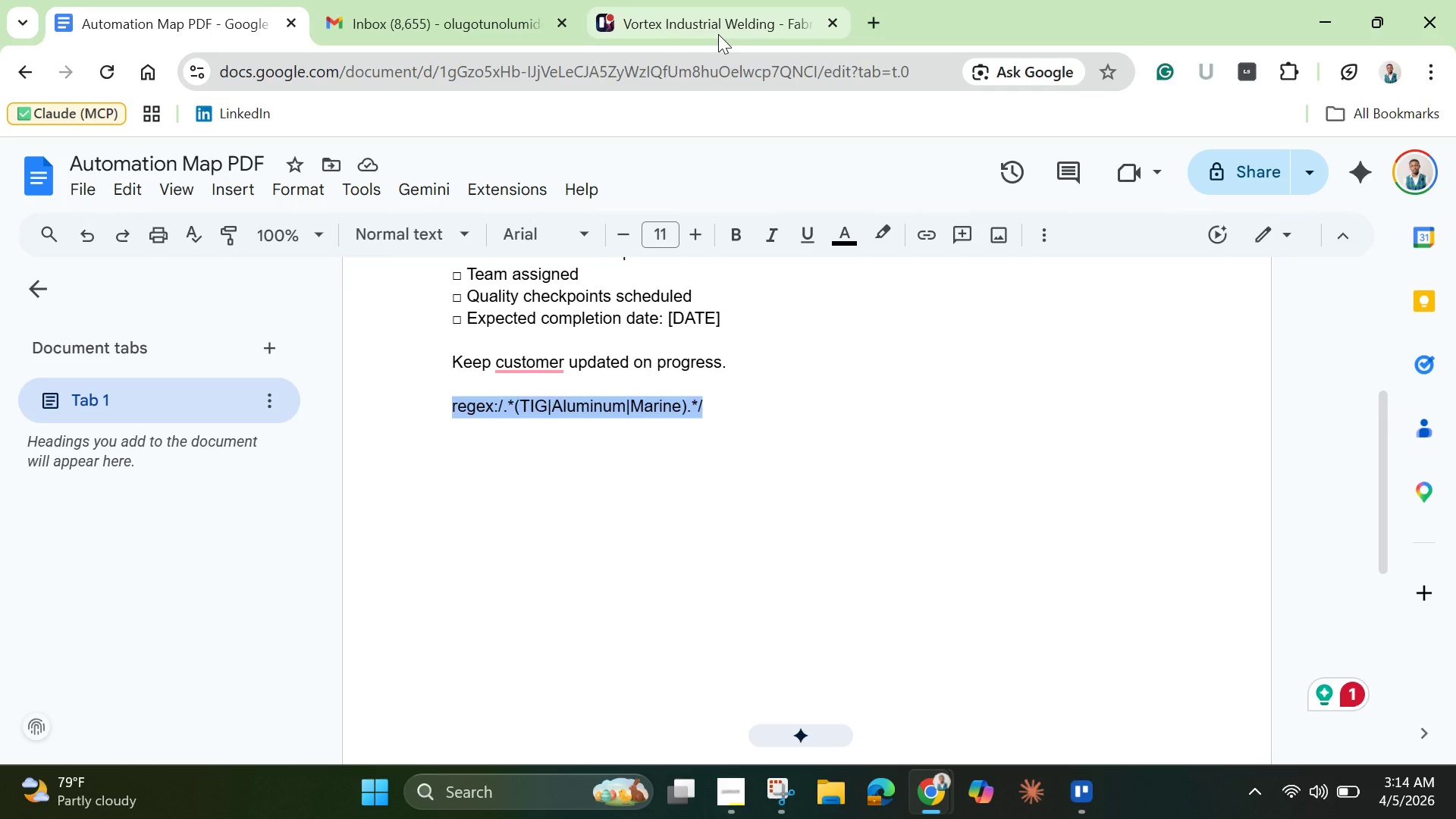 
left_click([718, 34])
 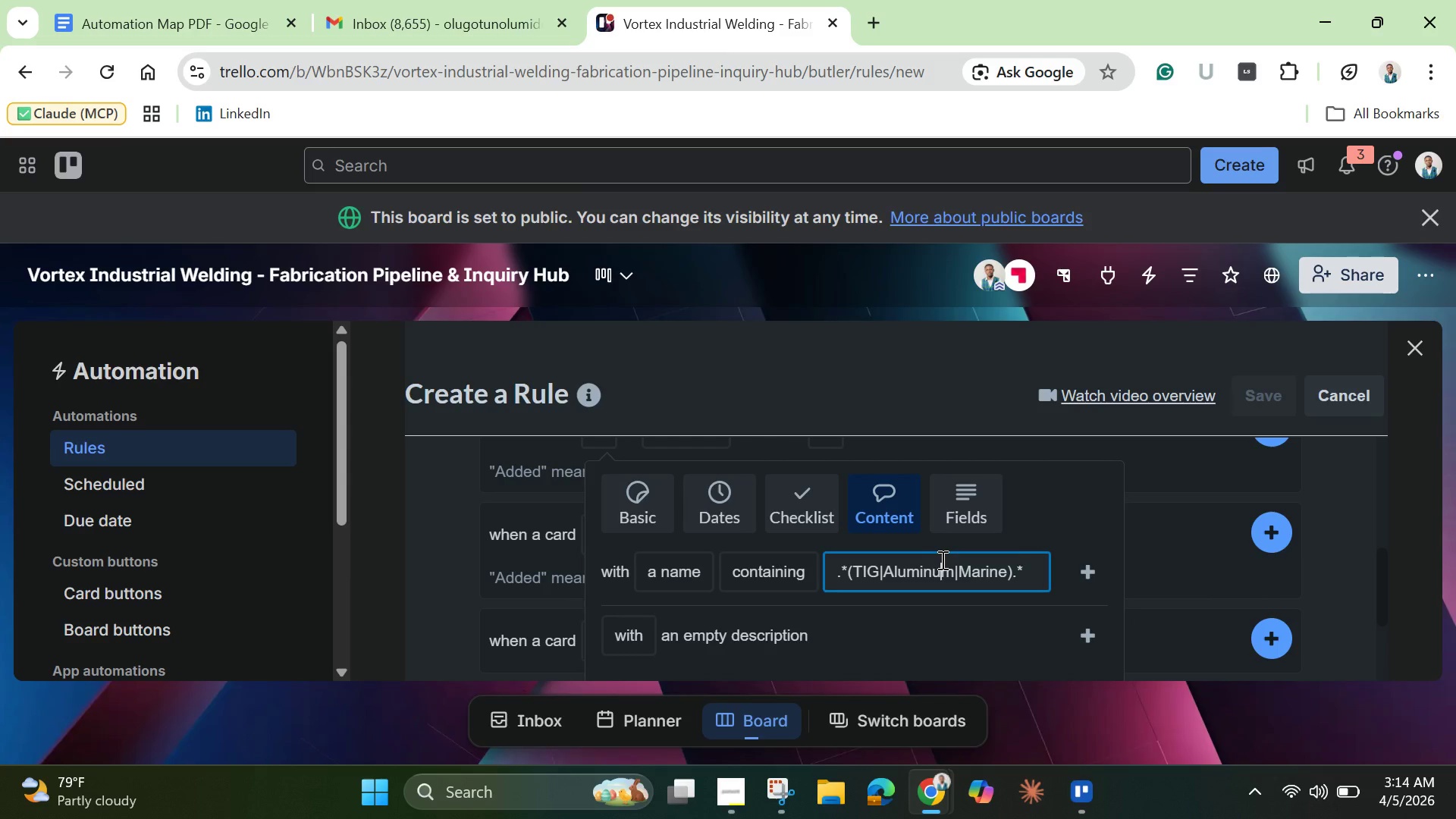 
left_click([941, 560])
 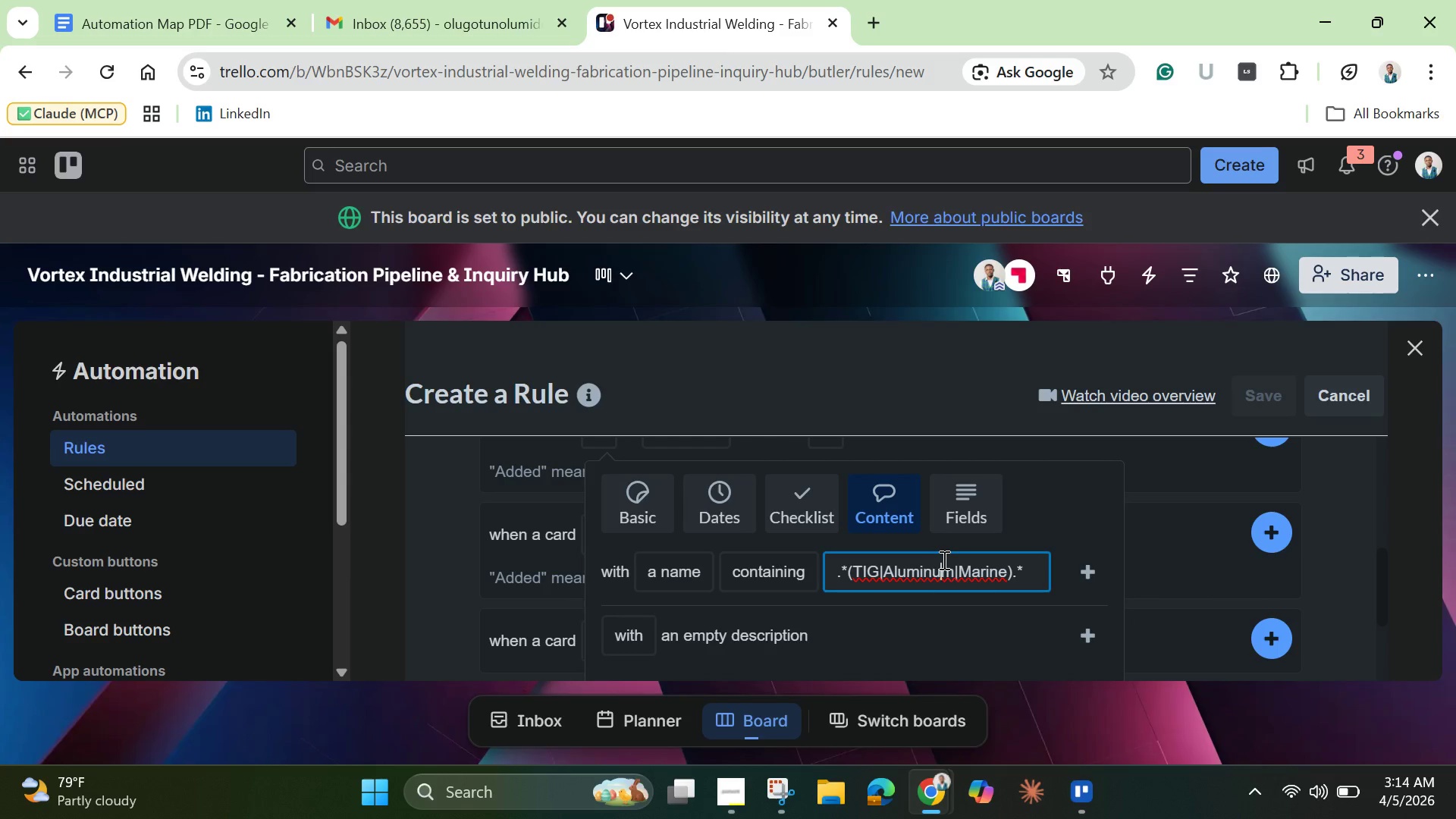 
key(Control+A)
 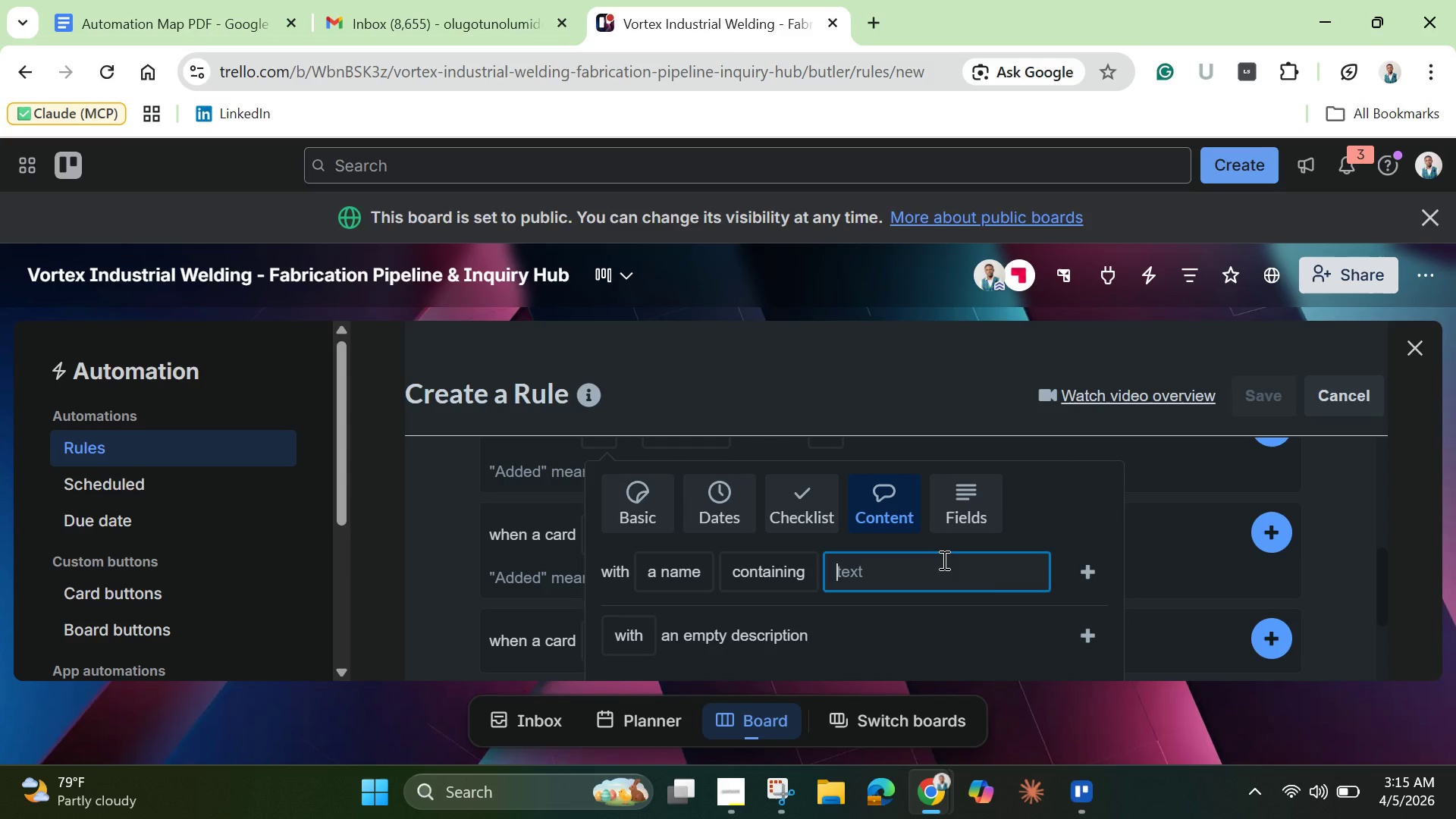 
key(Backspace)
 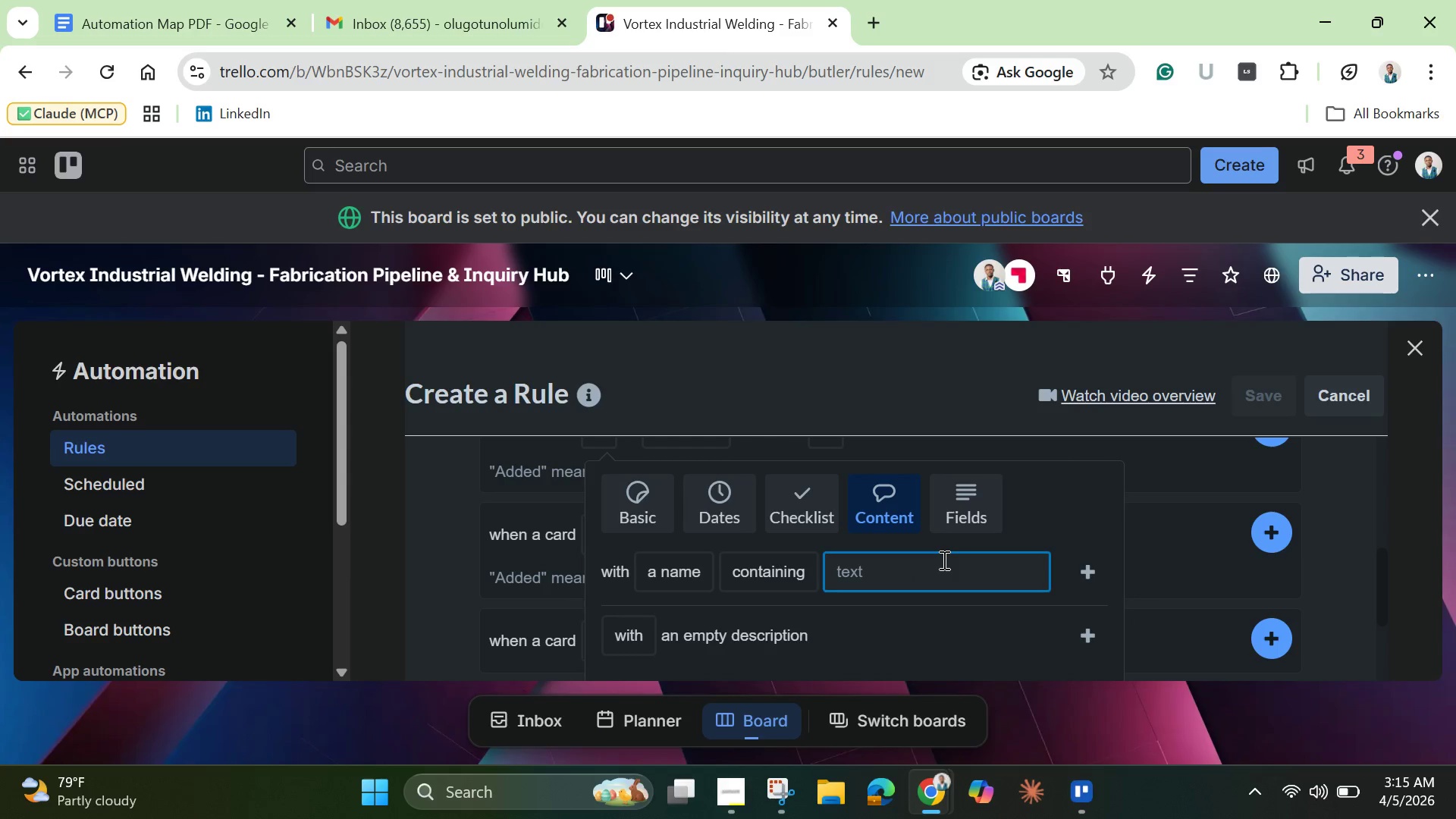 
key(Control+V)
 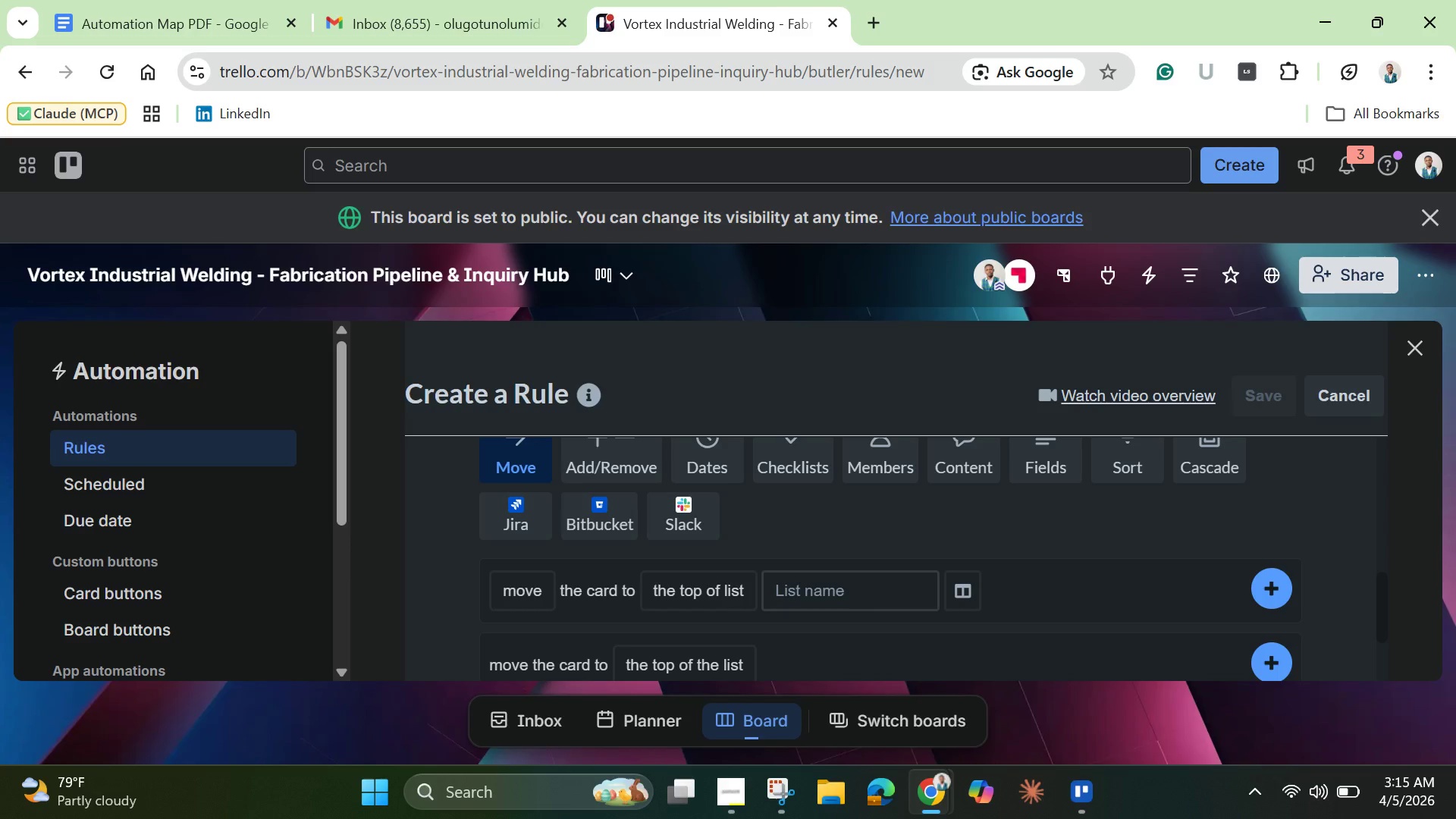 
wait(29.88)
 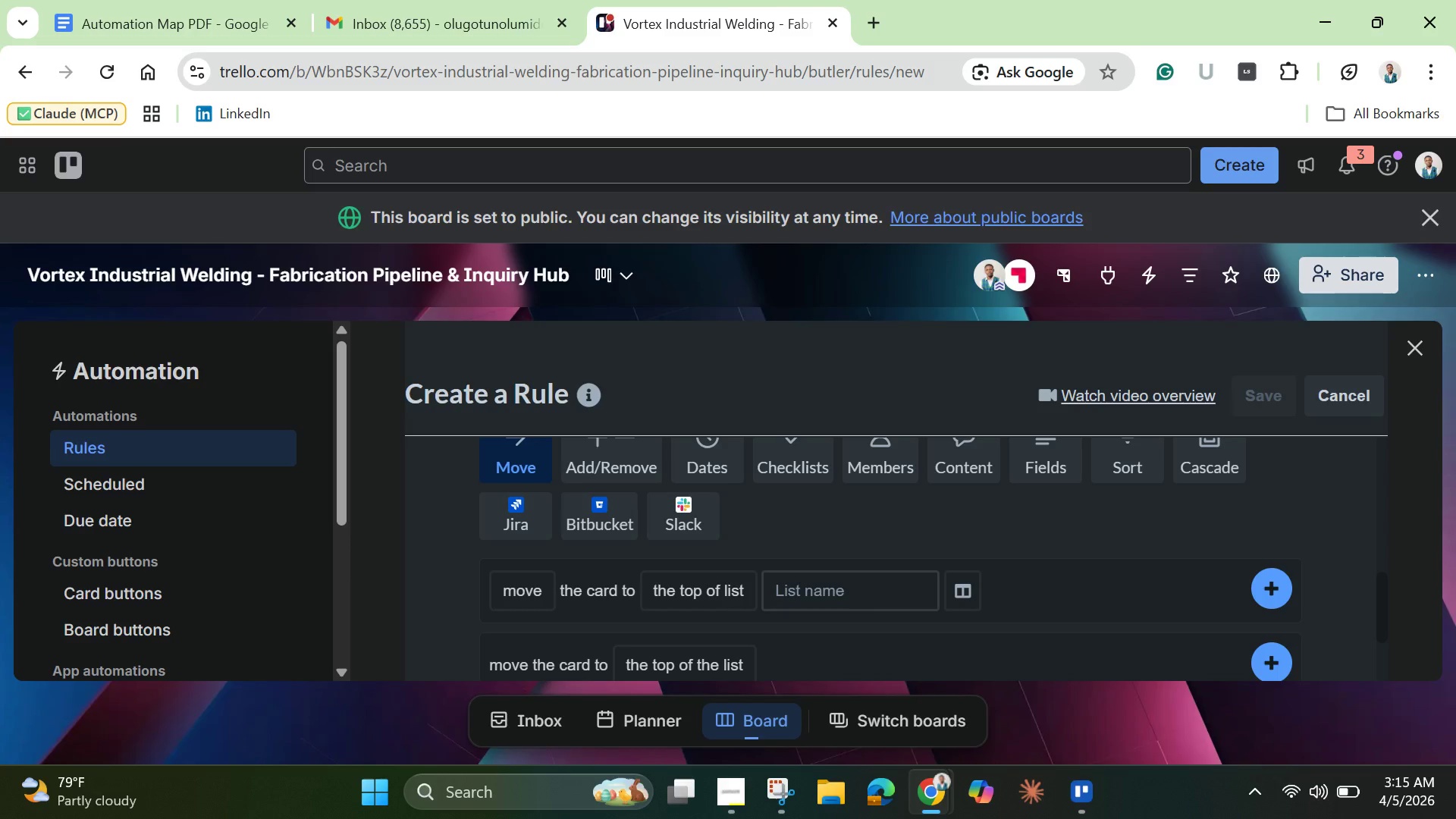 
left_click([896, 563])
 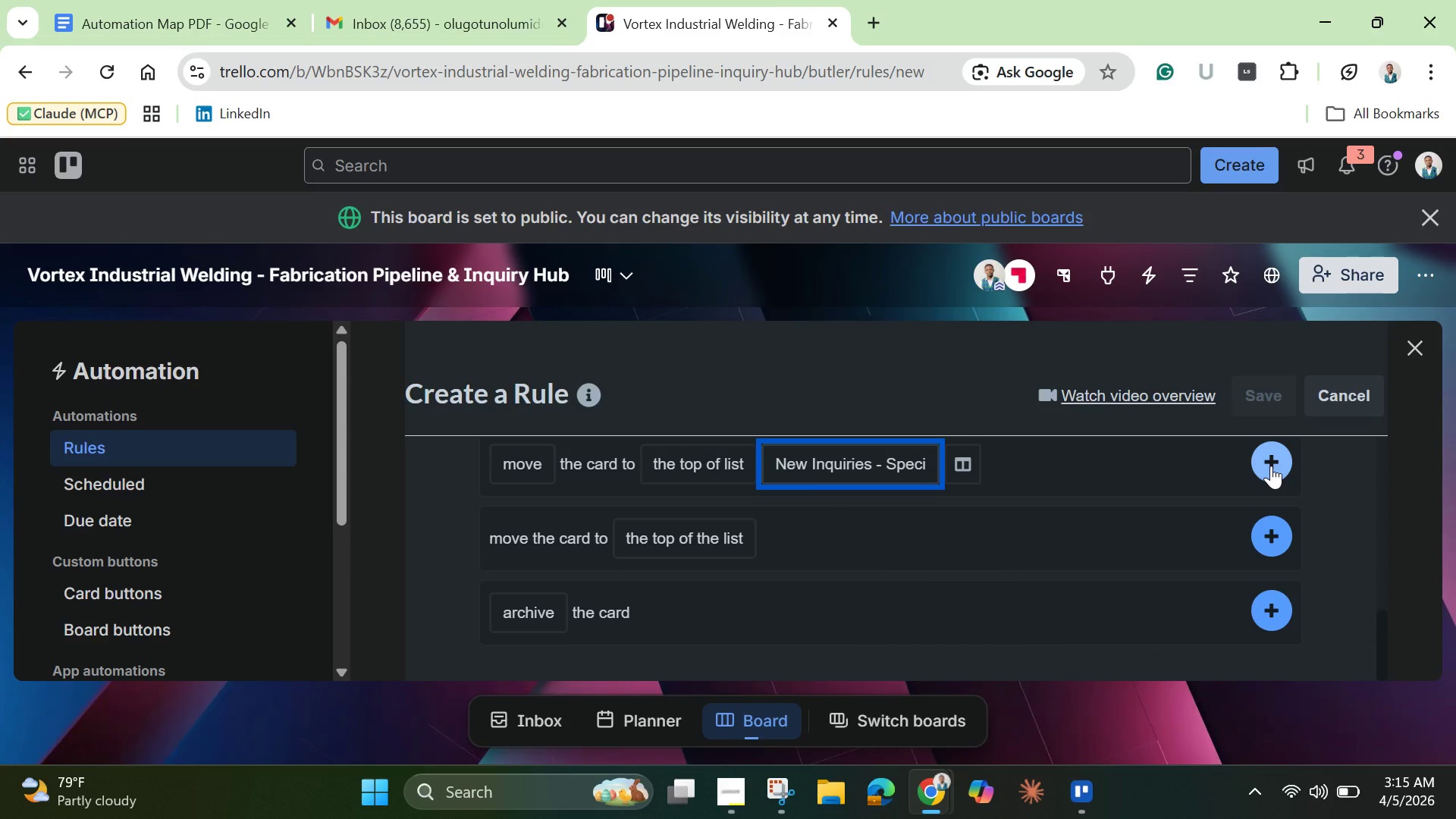 
left_click([1271, 466])
 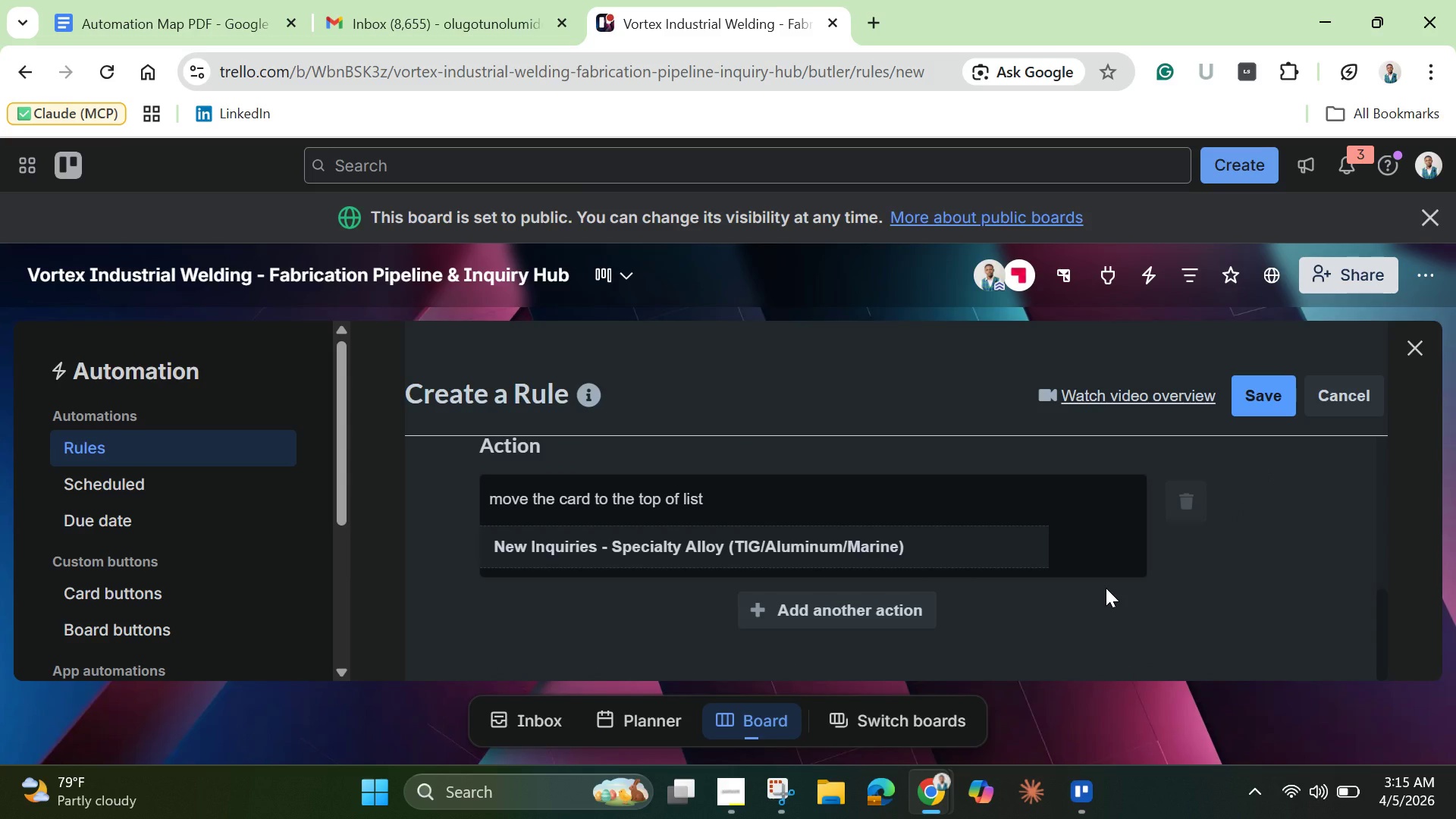 
wait(19.22)
 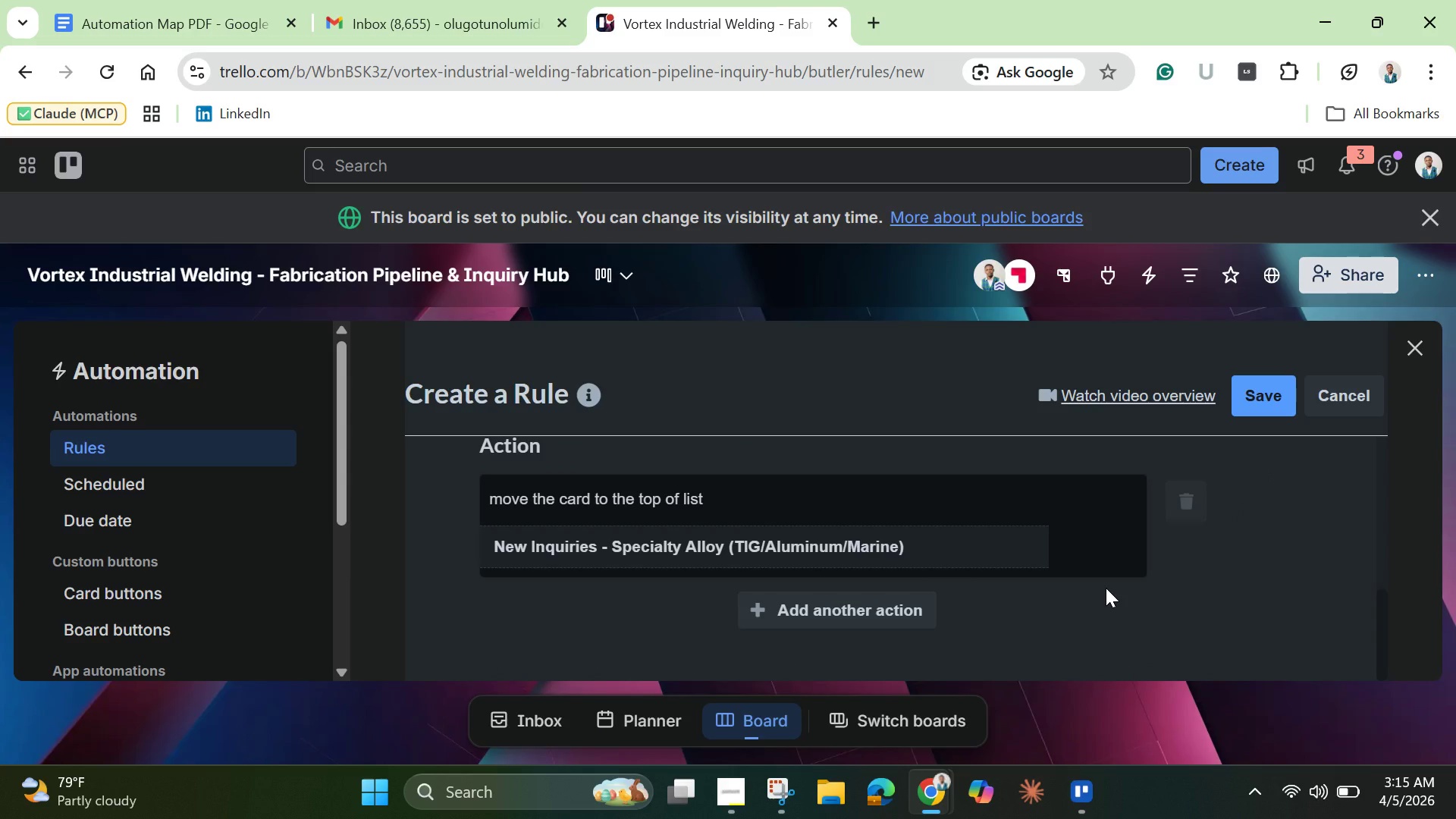 
left_click([795, 607])
 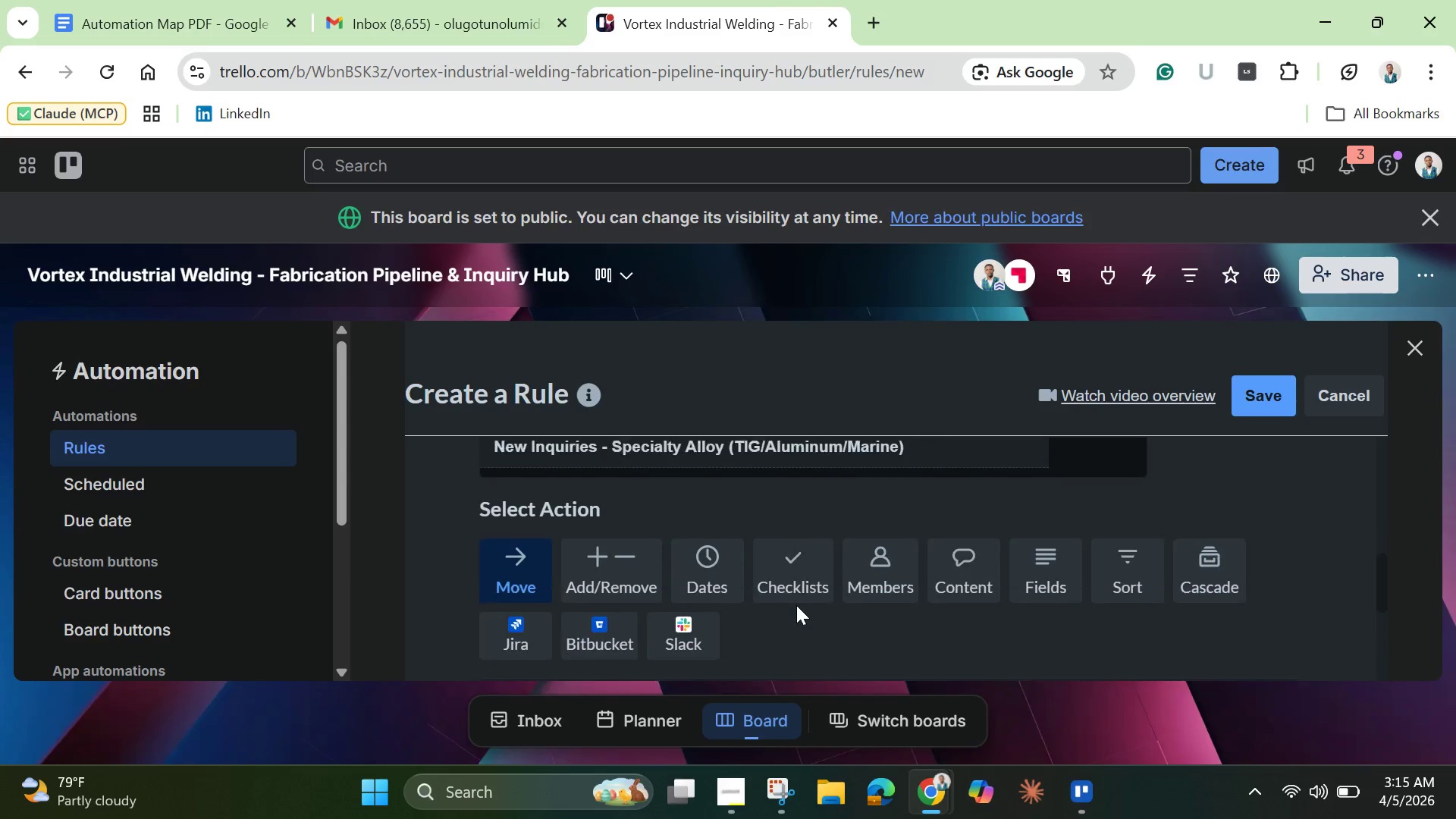 
scroll: coordinate [798, 602], scroll_direction: down, amount: 2.0
 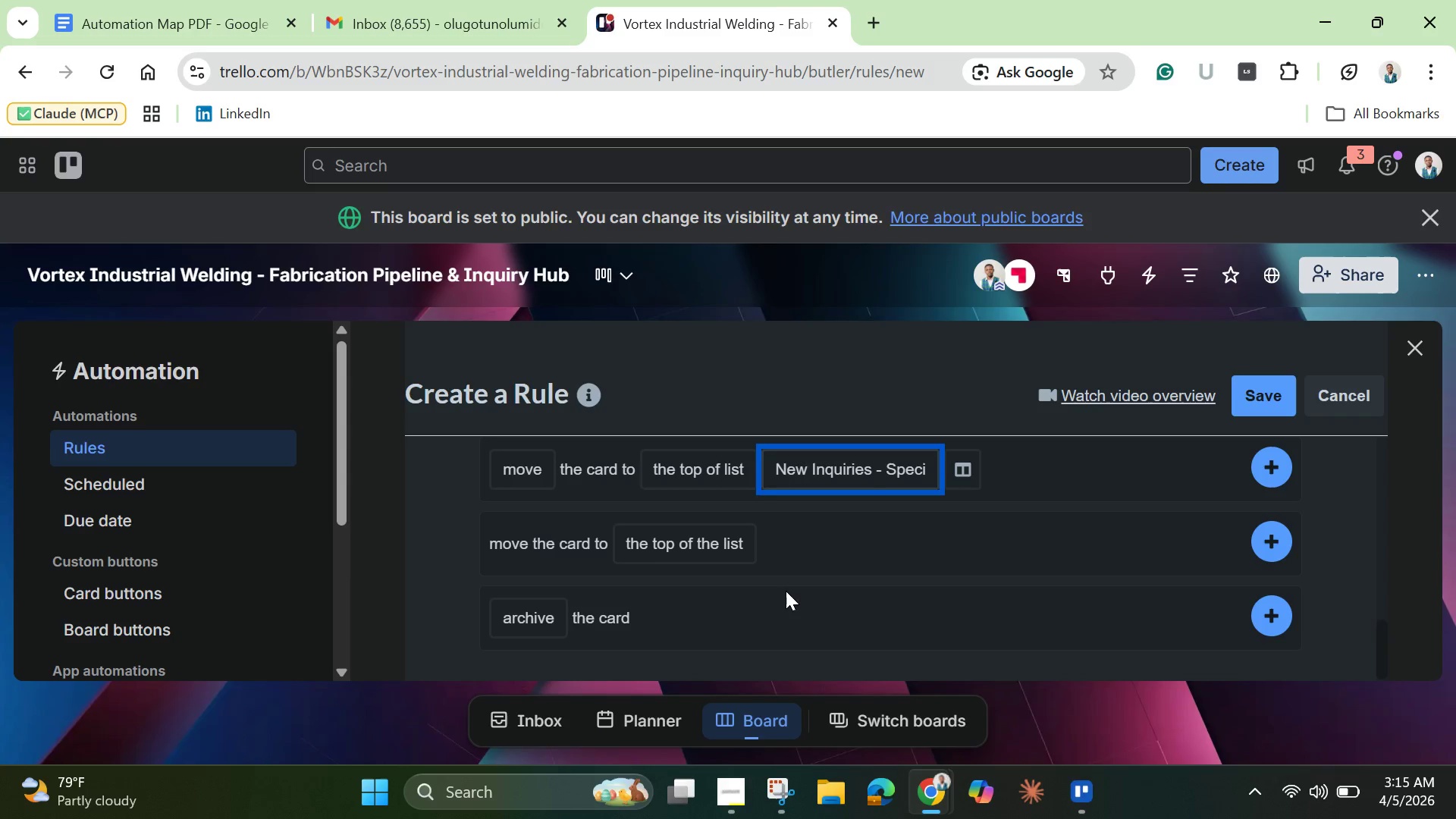 
scroll: coordinate [784, 589], scroll_direction: up, amount: 1.0
 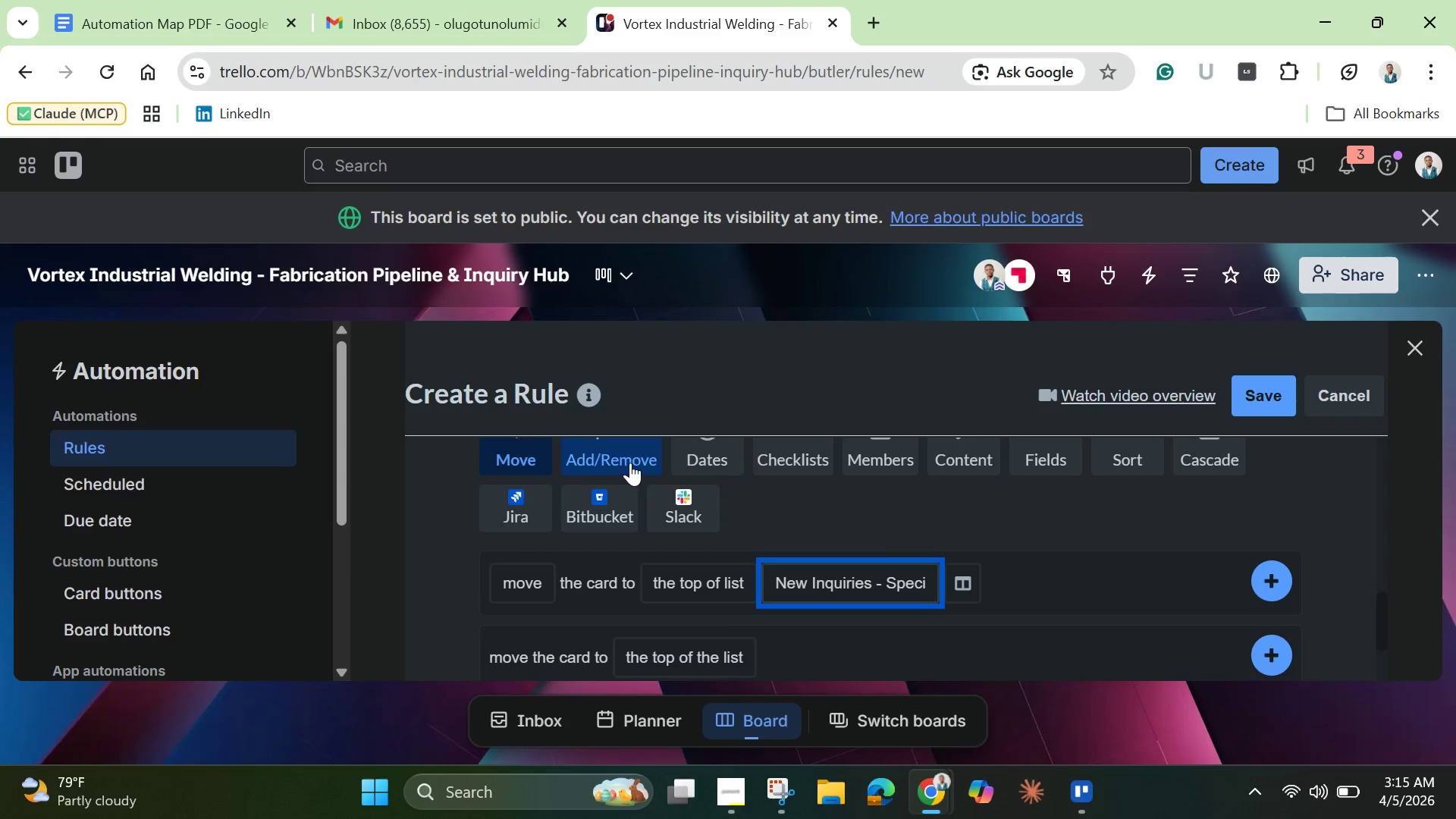 
left_click([630, 463])
 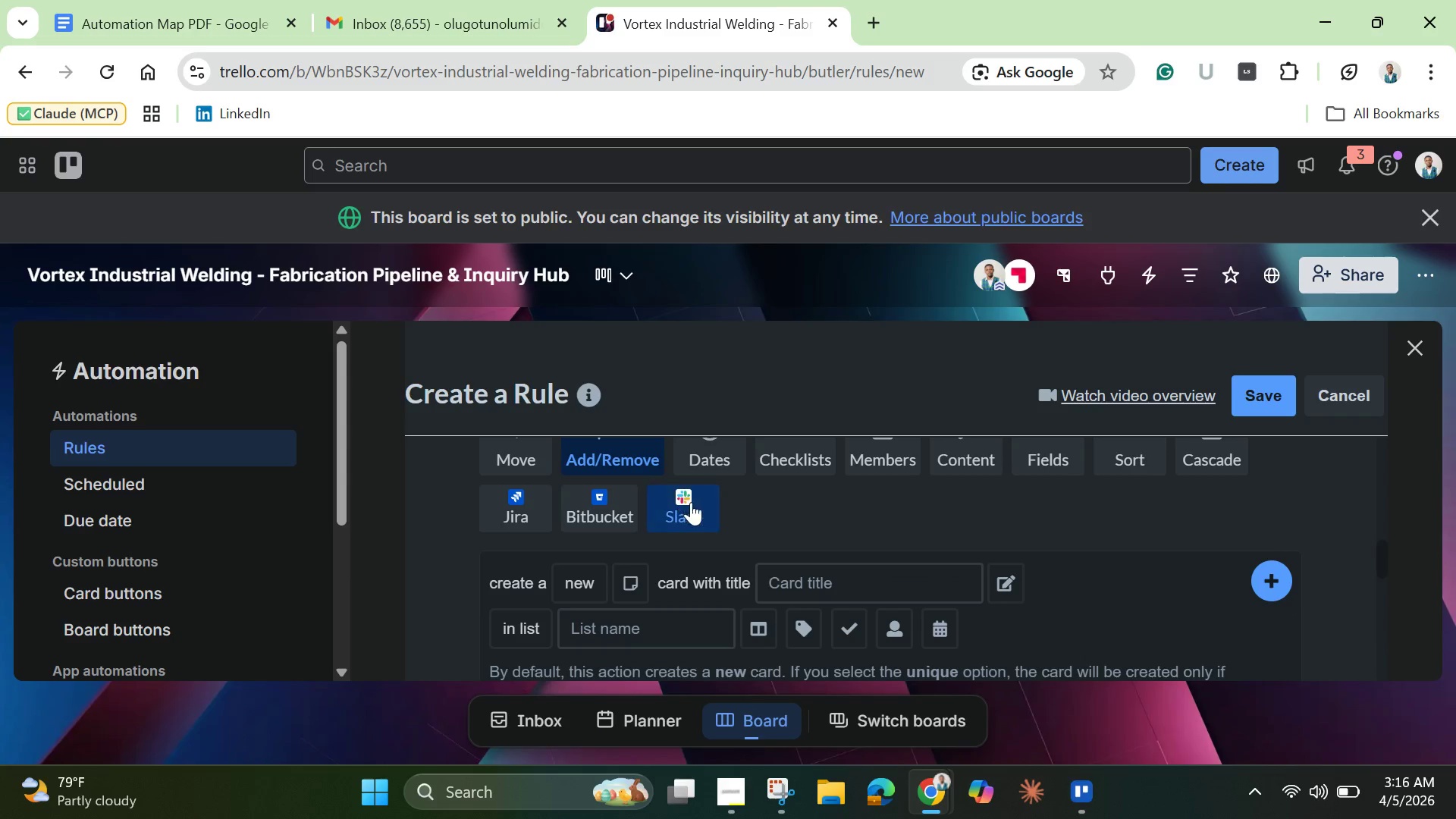 